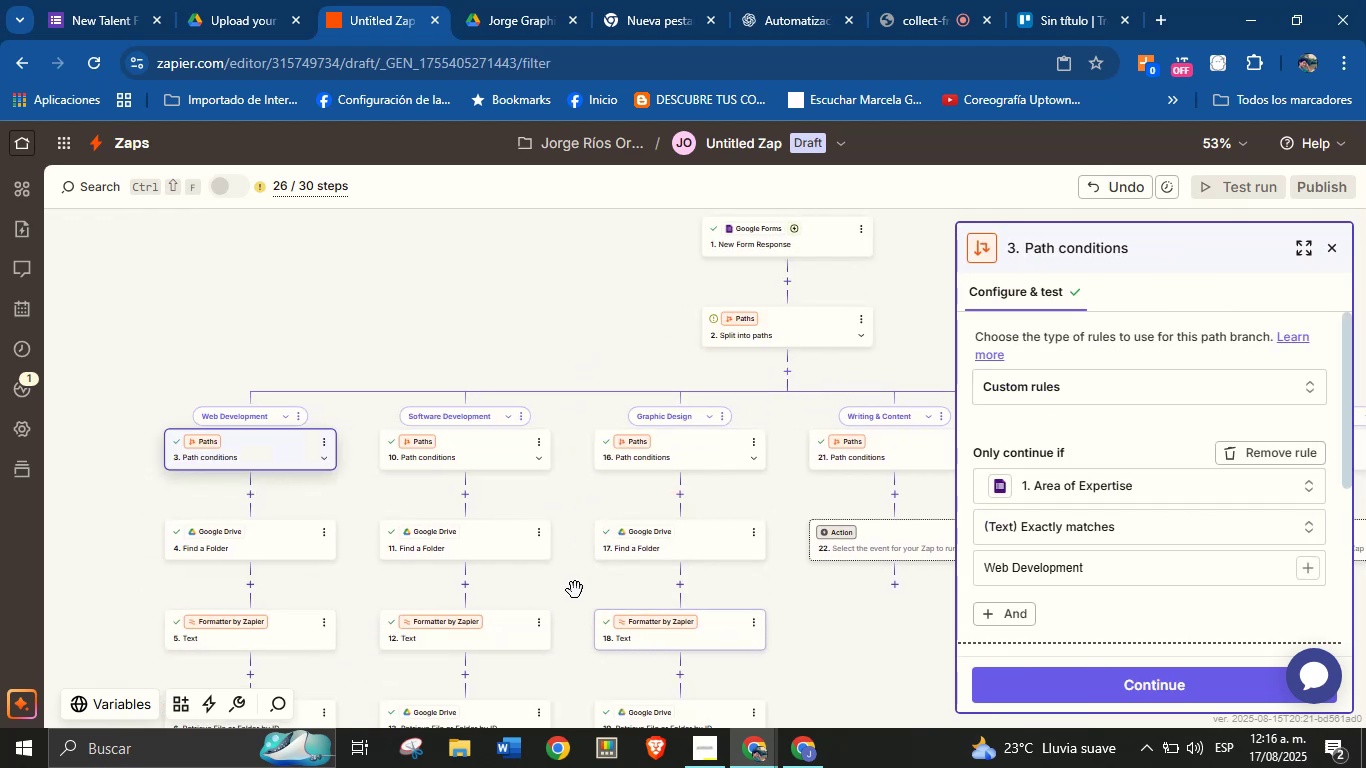 
left_click_drag(start_coordinate=[570, 585], to_coordinate=[576, 425])
 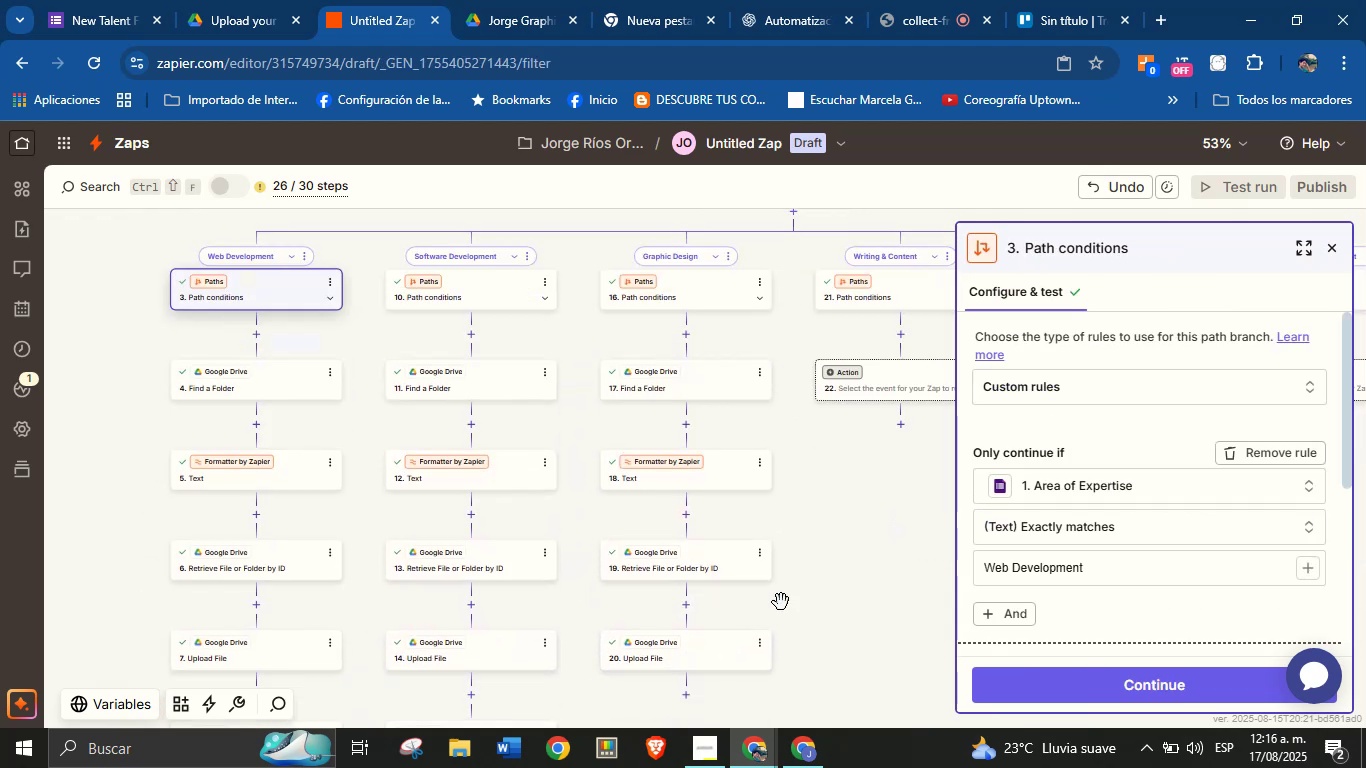 
left_click_drag(start_coordinate=[832, 624], to_coordinate=[835, 482])
 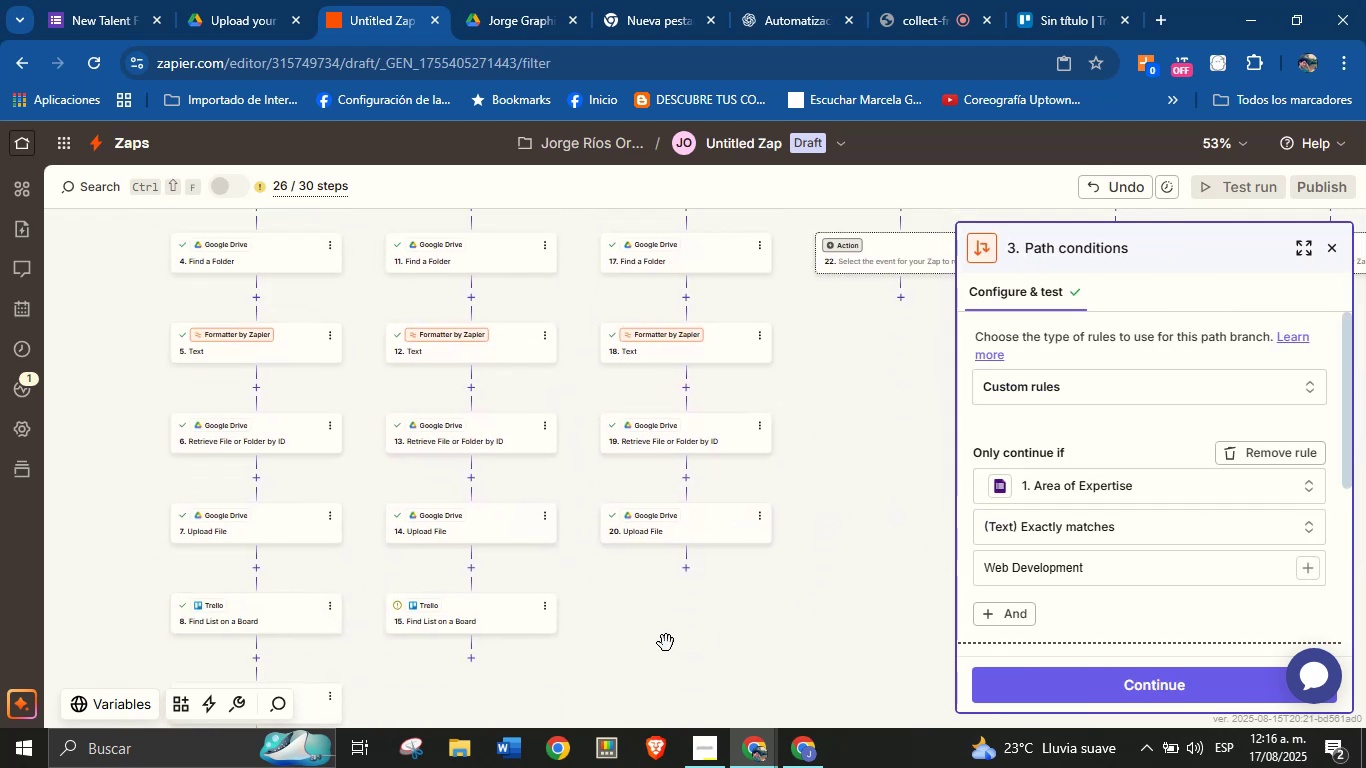 
left_click_drag(start_coordinate=[644, 660], to_coordinate=[659, 611])
 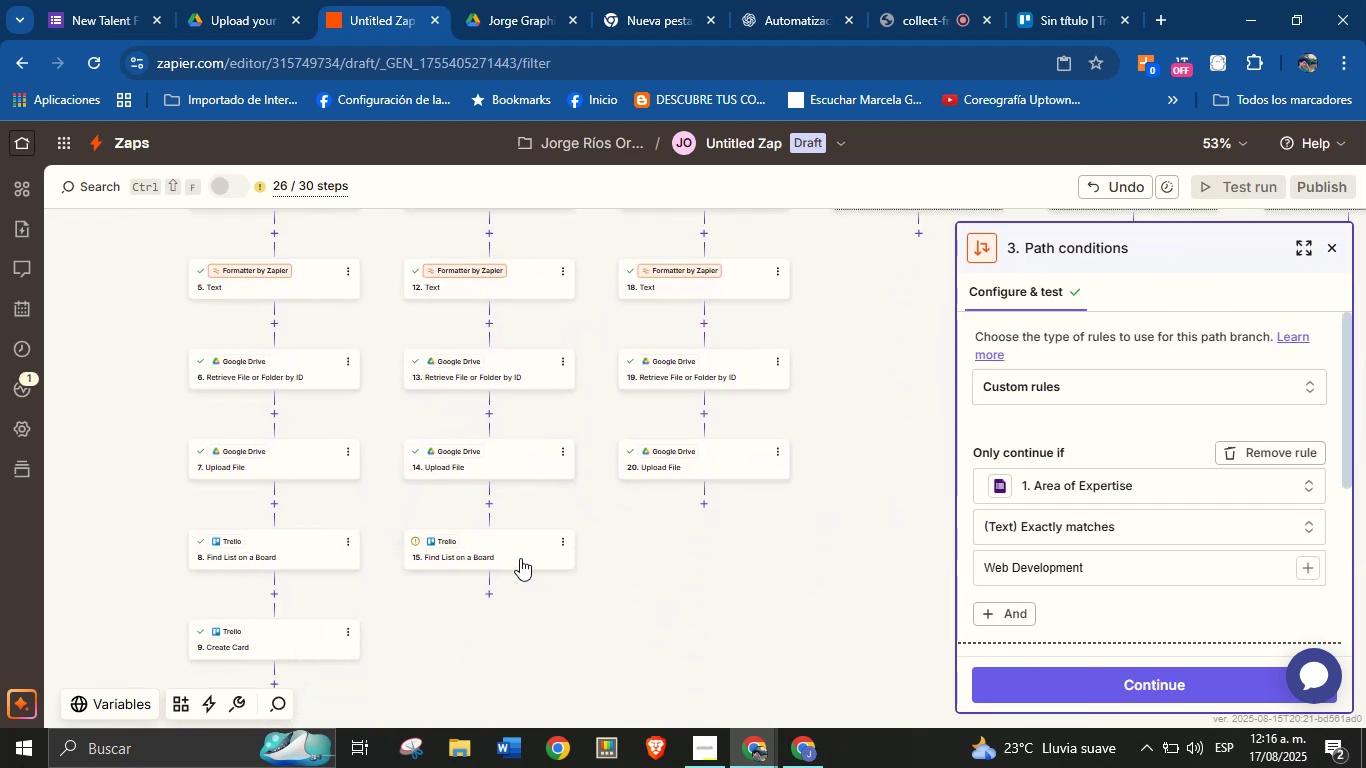 
left_click([519, 554])
 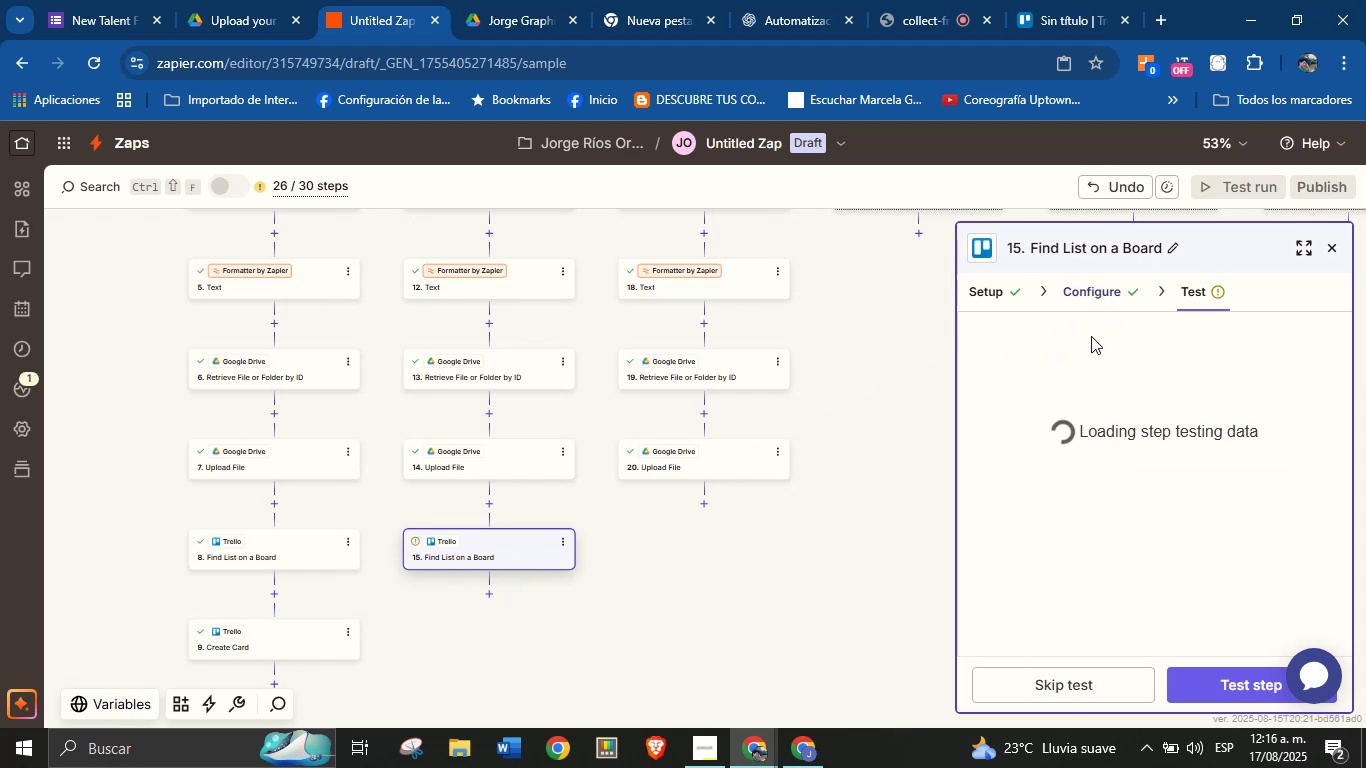 
scroll: coordinate [1123, 533], scroll_direction: down, amount: 6.0
 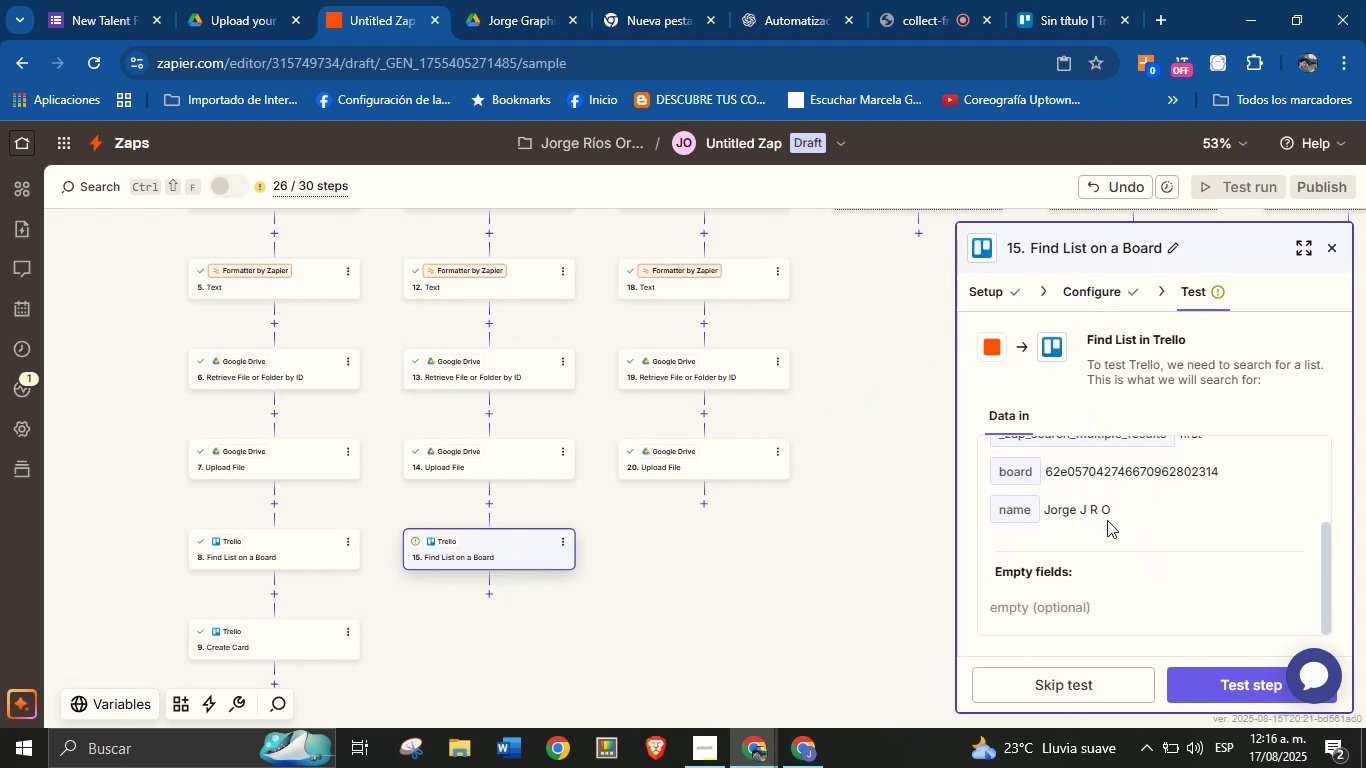 
left_click([1202, 675])
 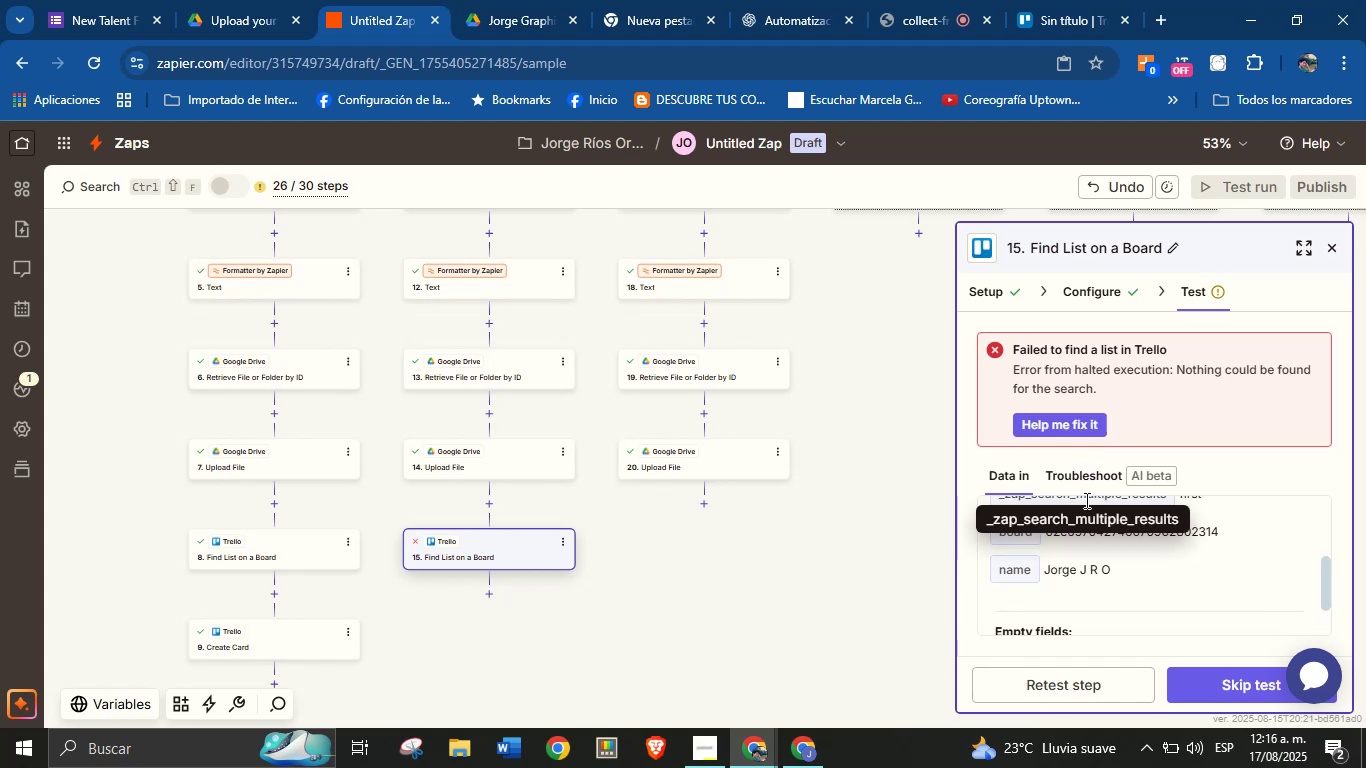 
left_click([1097, 295])
 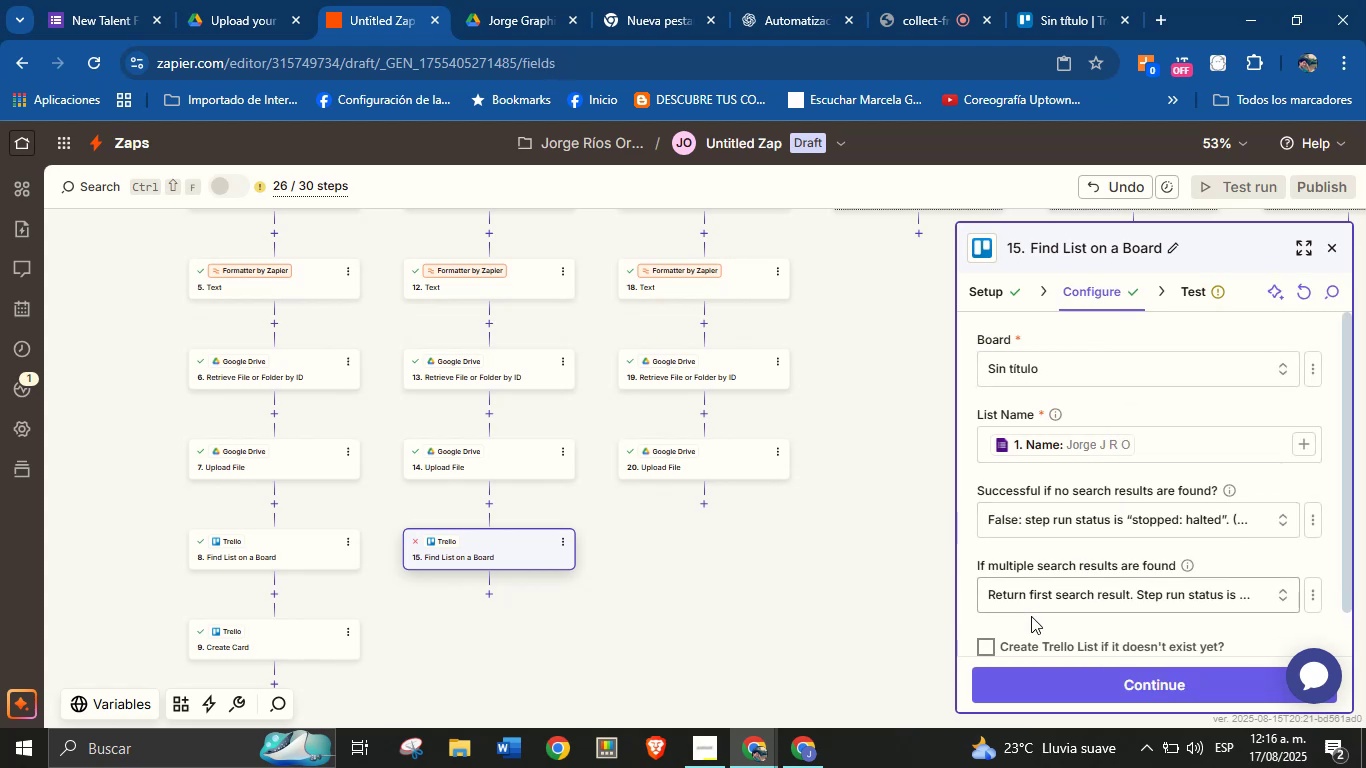 
left_click([977, 645])
 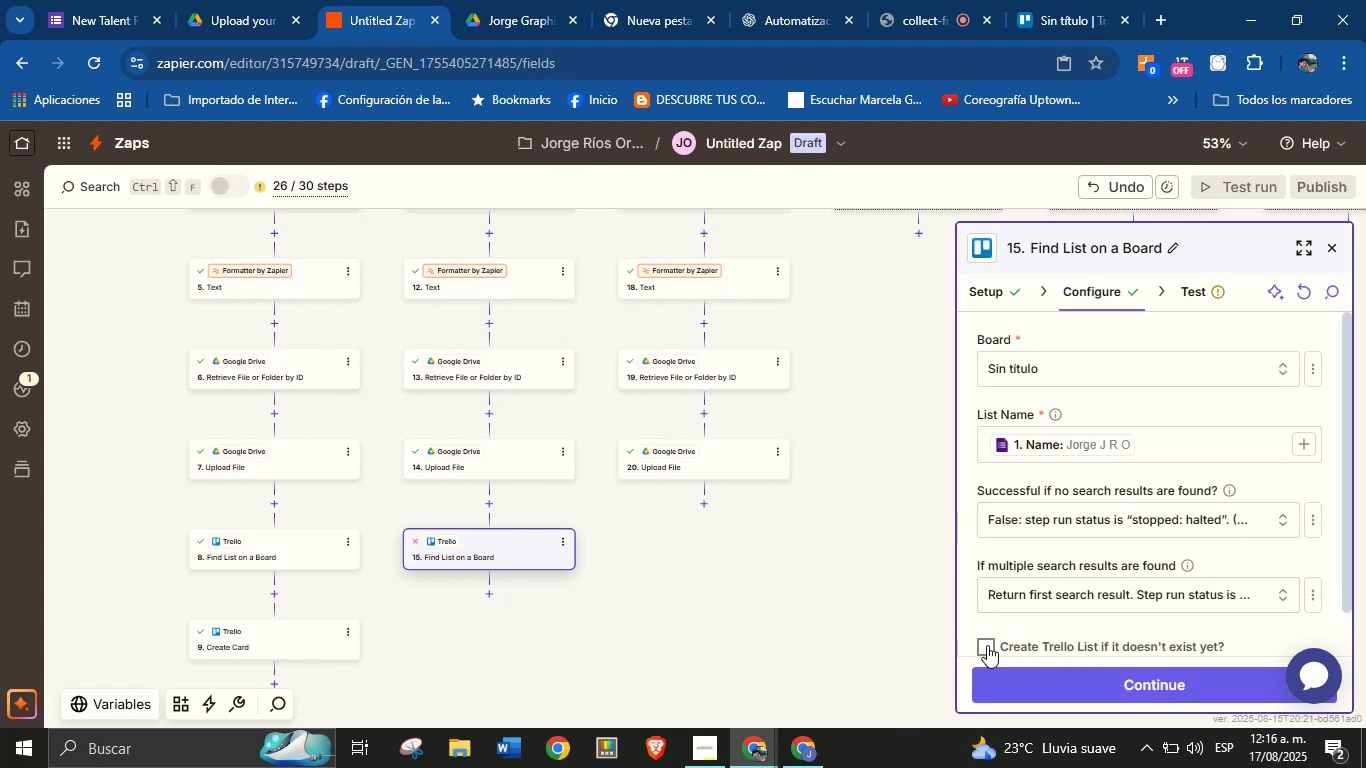 
double_click([987, 645])
 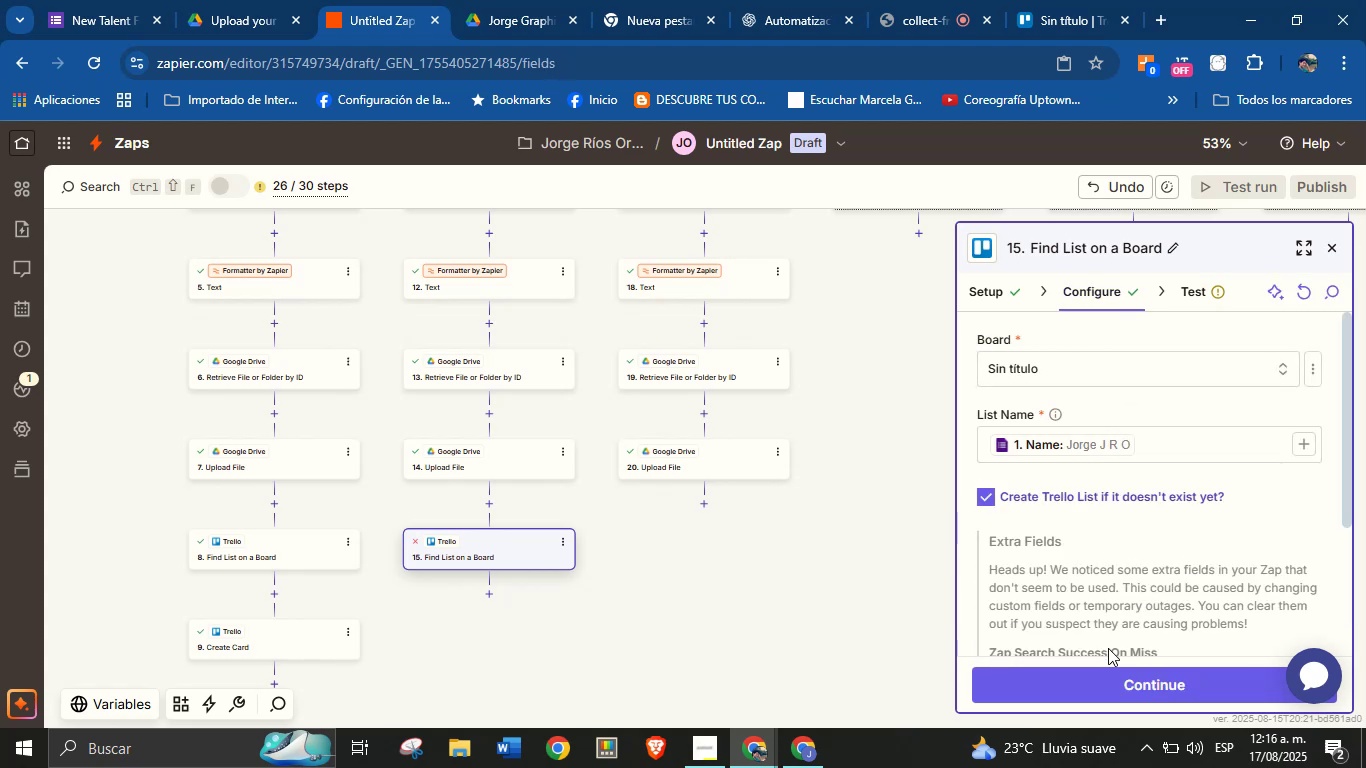 
scroll: coordinate [1129, 476], scroll_direction: down, amount: 4.0
 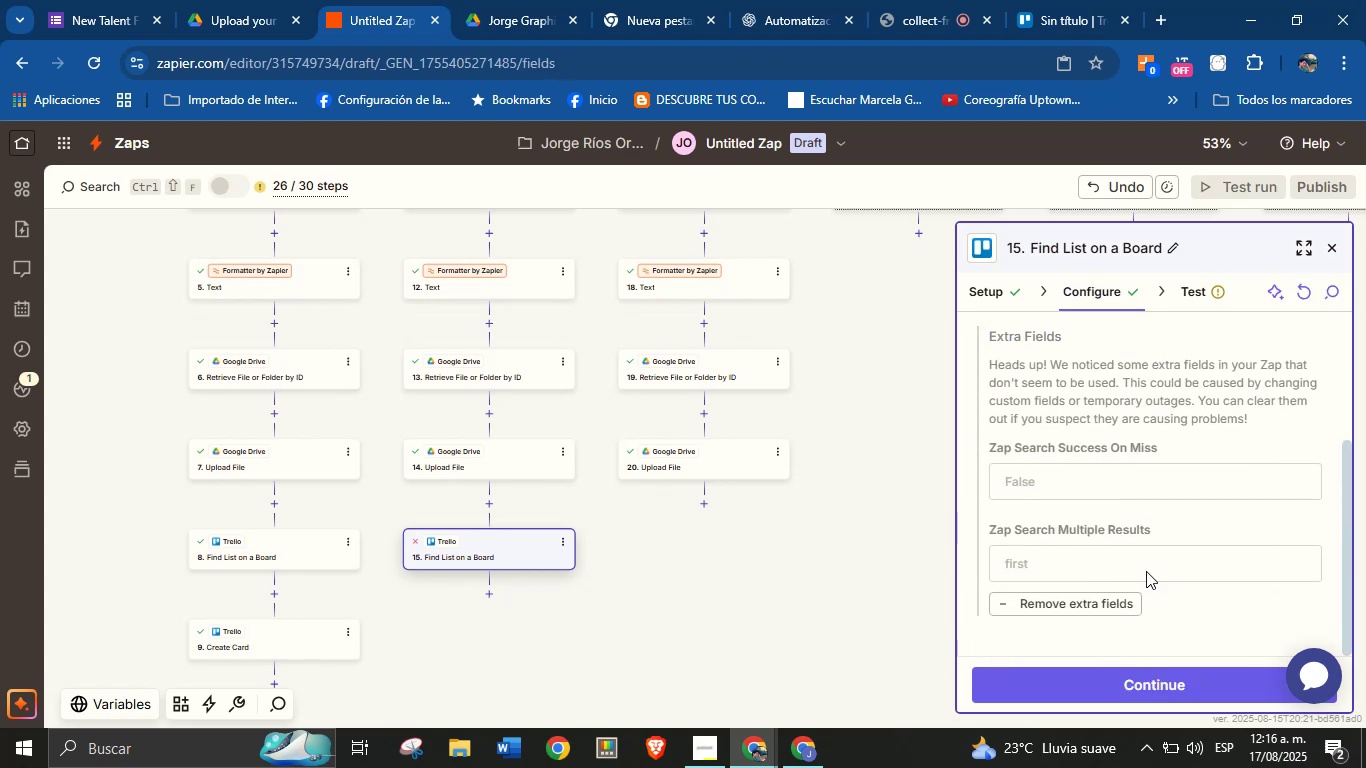 
scroll: coordinate [1150, 633], scroll_direction: none, amount: 0.0
 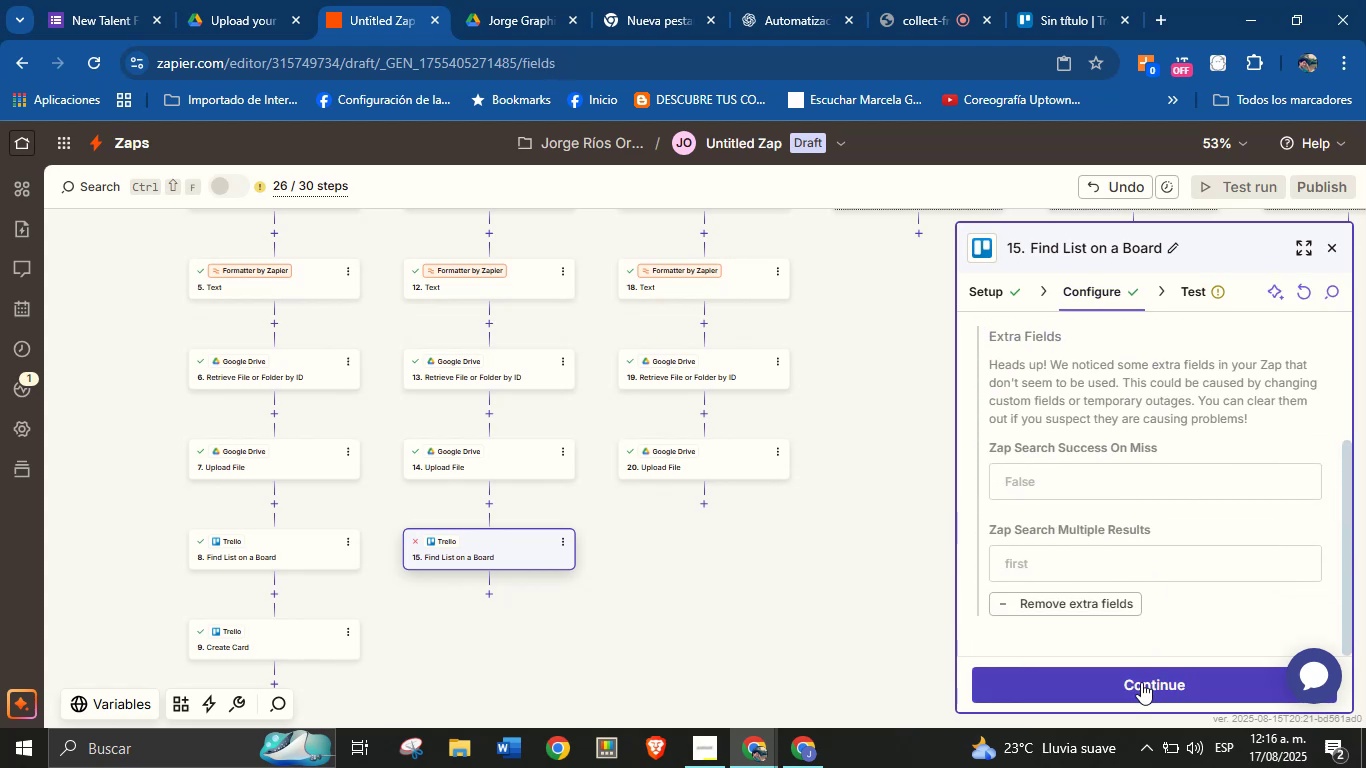 
left_click([1140, 687])
 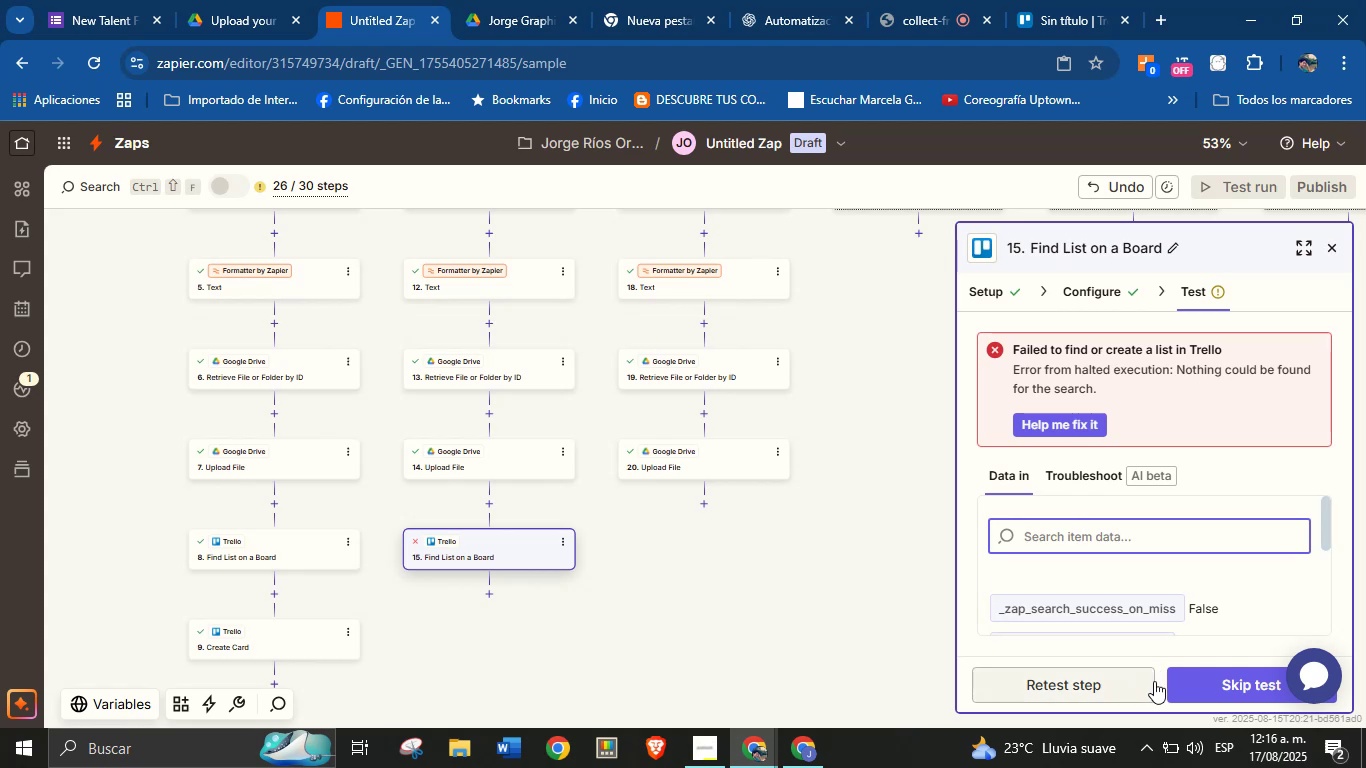 
left_click([1121, 687])
 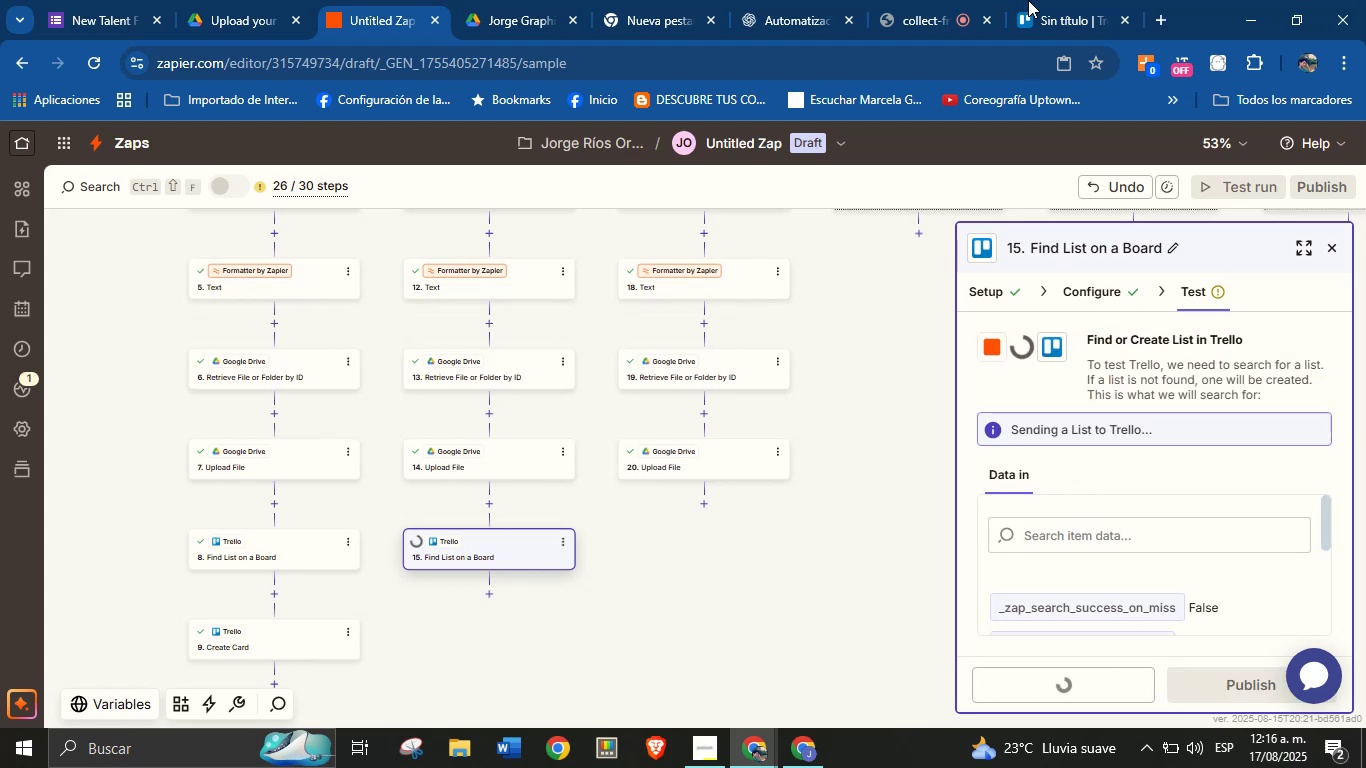 
left_click([1038, 0])
 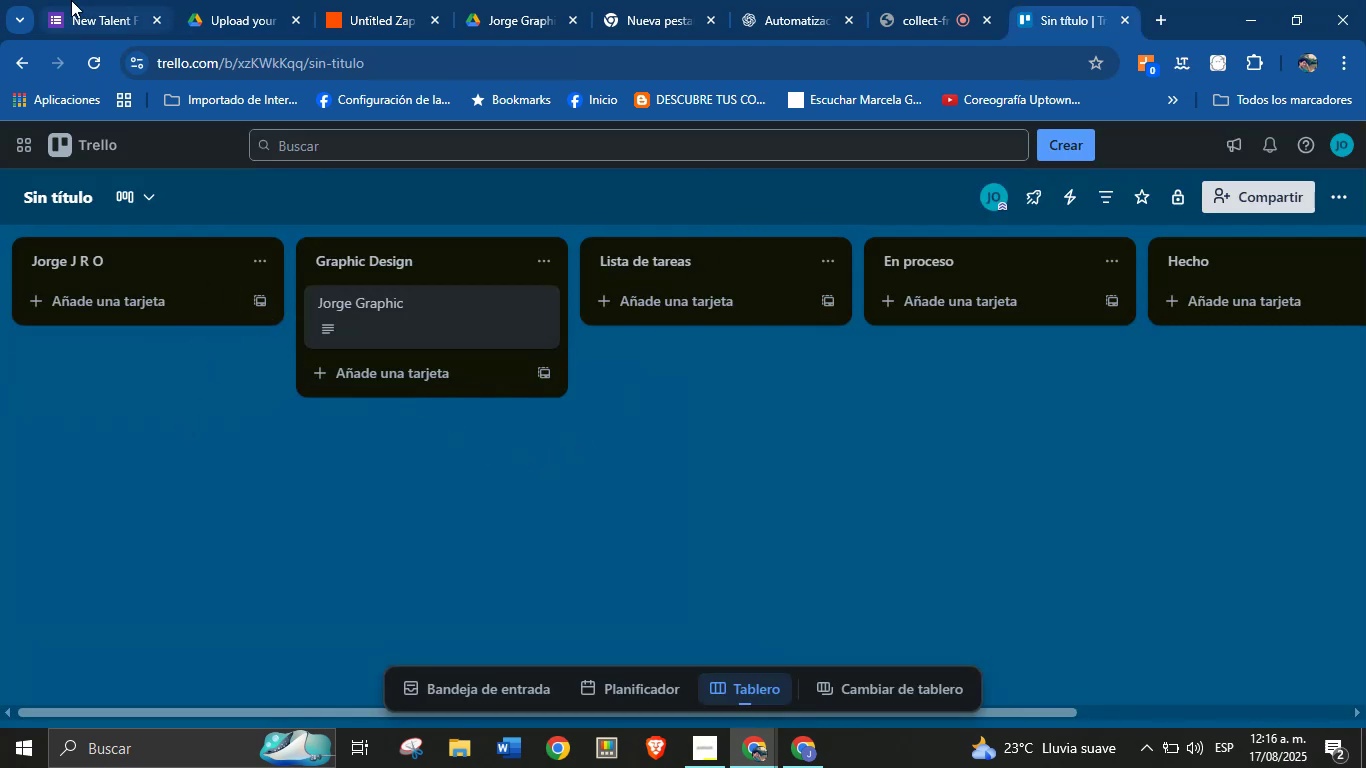 
wait(5.33)
 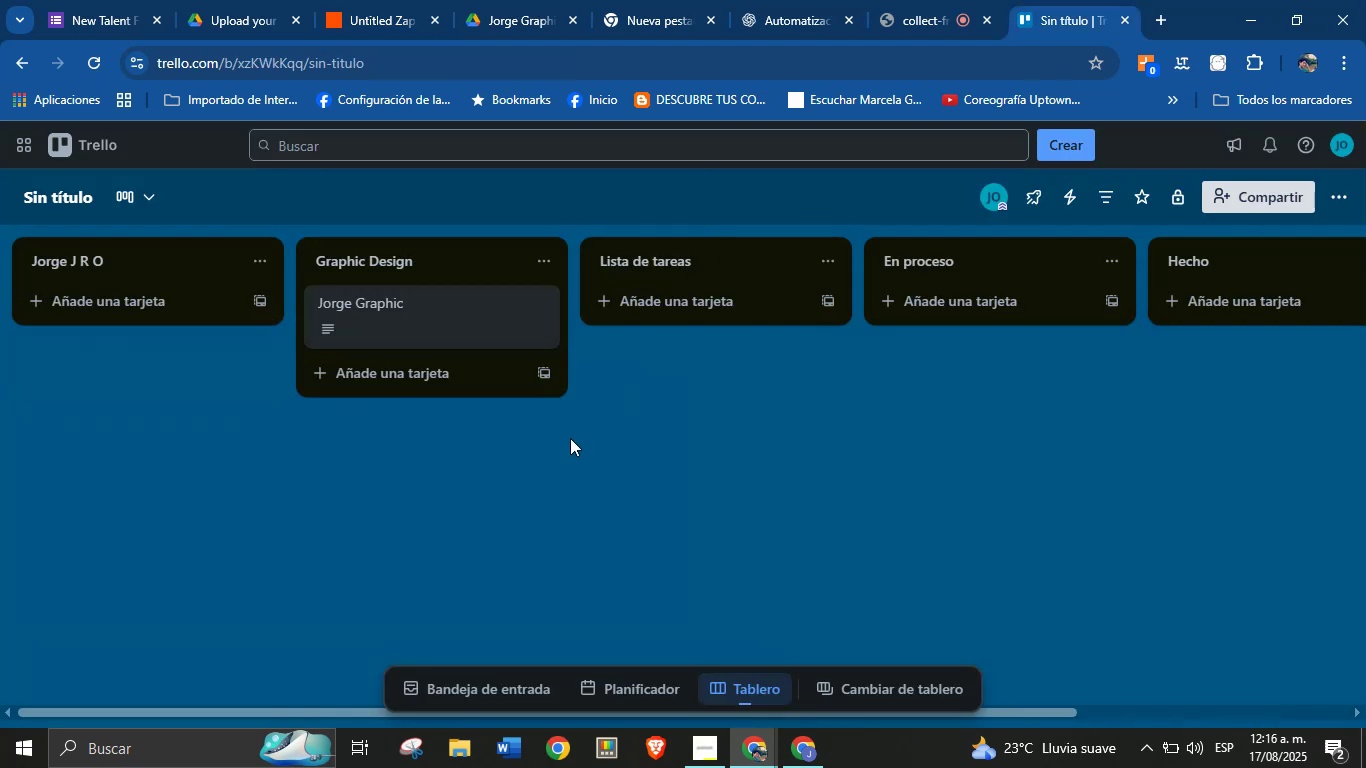 
left_click([378, 0])
 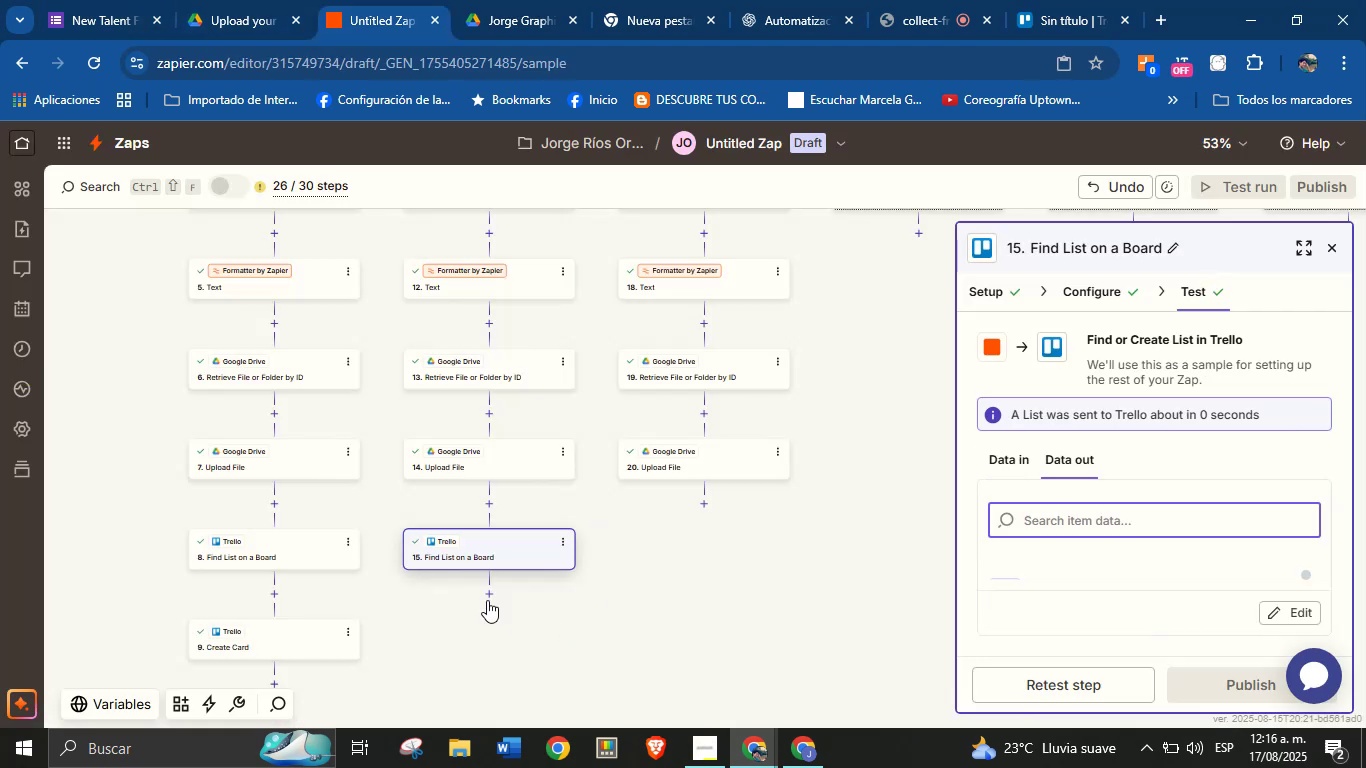 
left_click([487, 597])
 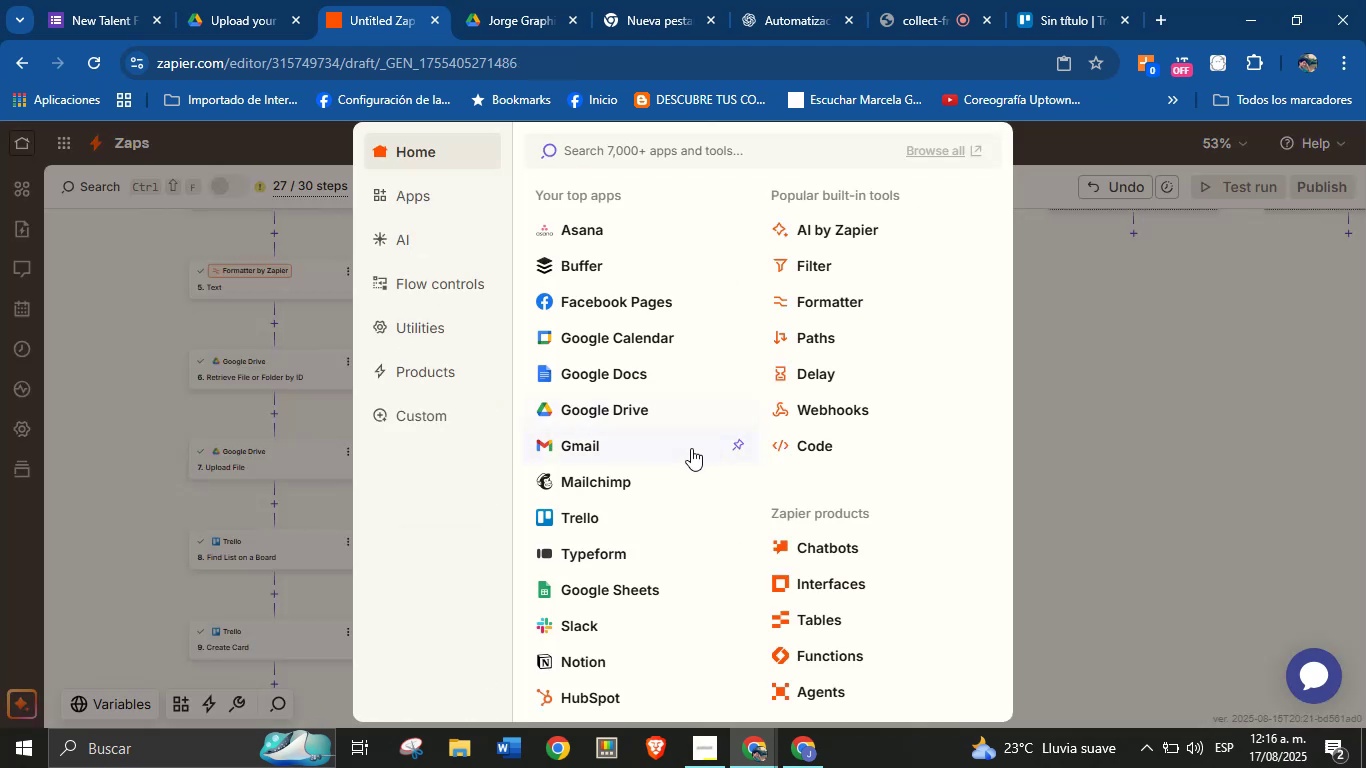 
left_click([600, 519])
 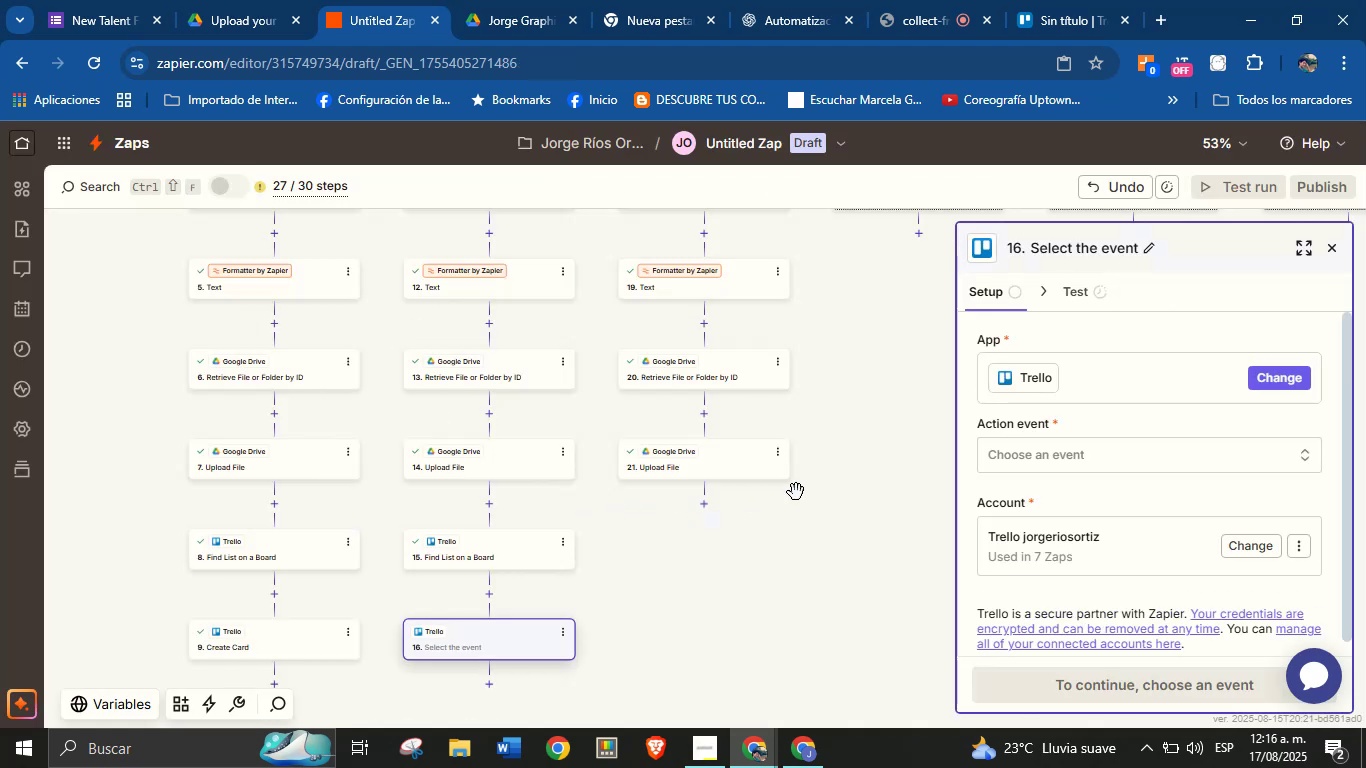 
left_click([1080, 454])
 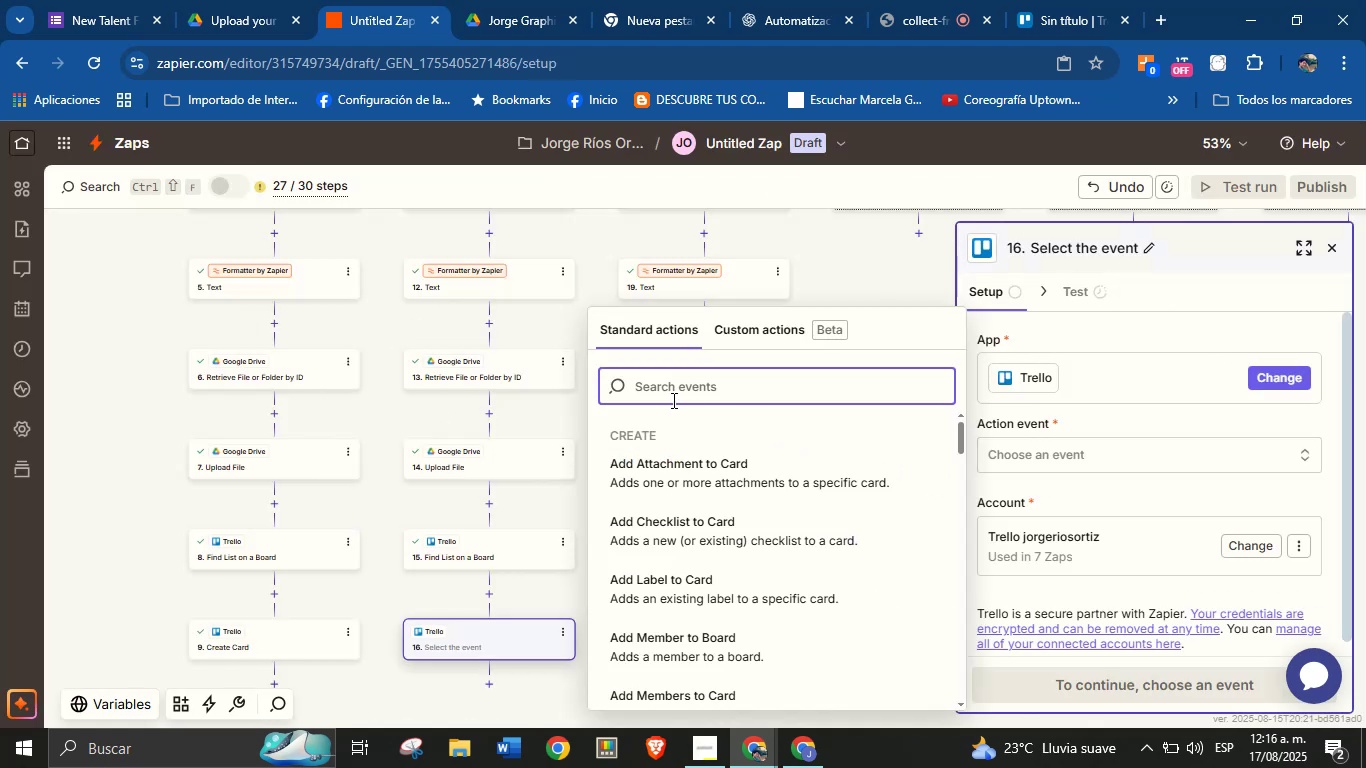 
type(card)
 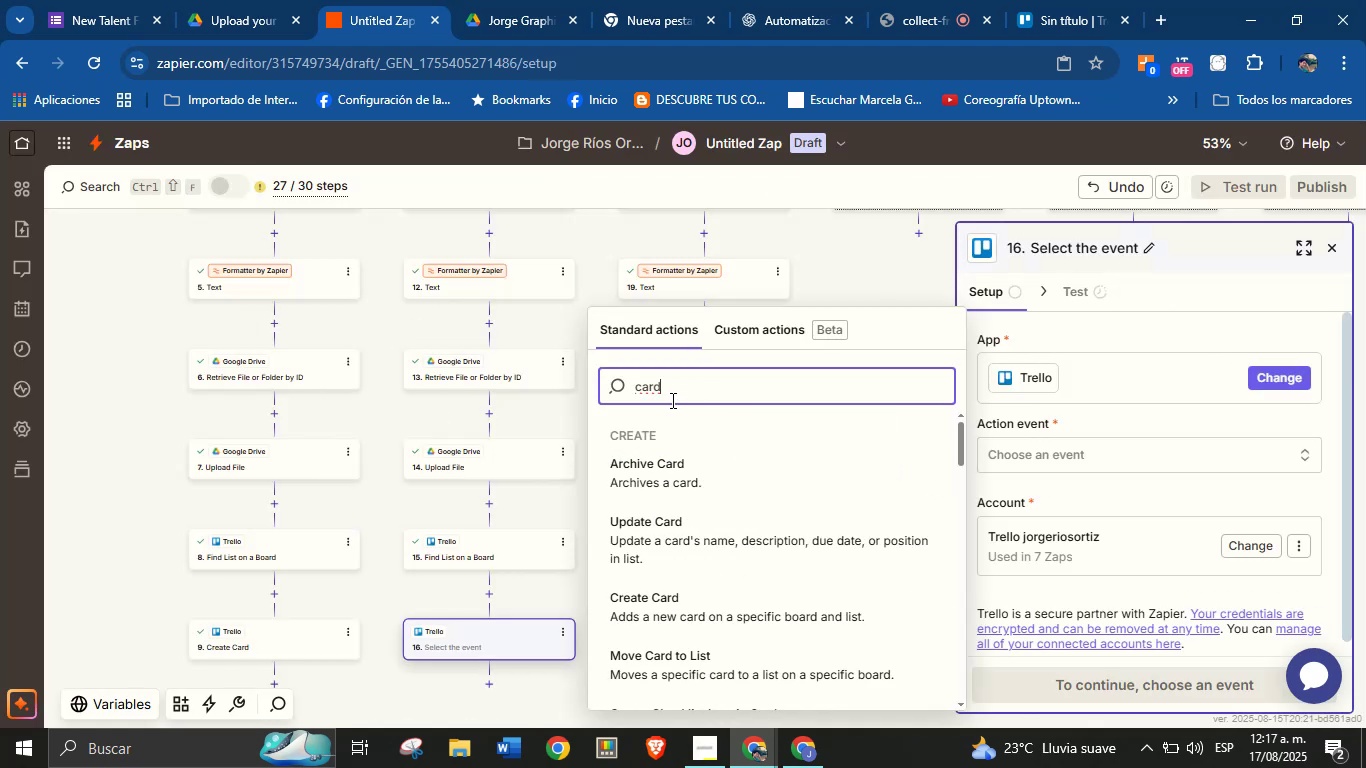 
scroll: coordinate [680, 502], scroll_direction: up, amount: 1.0
 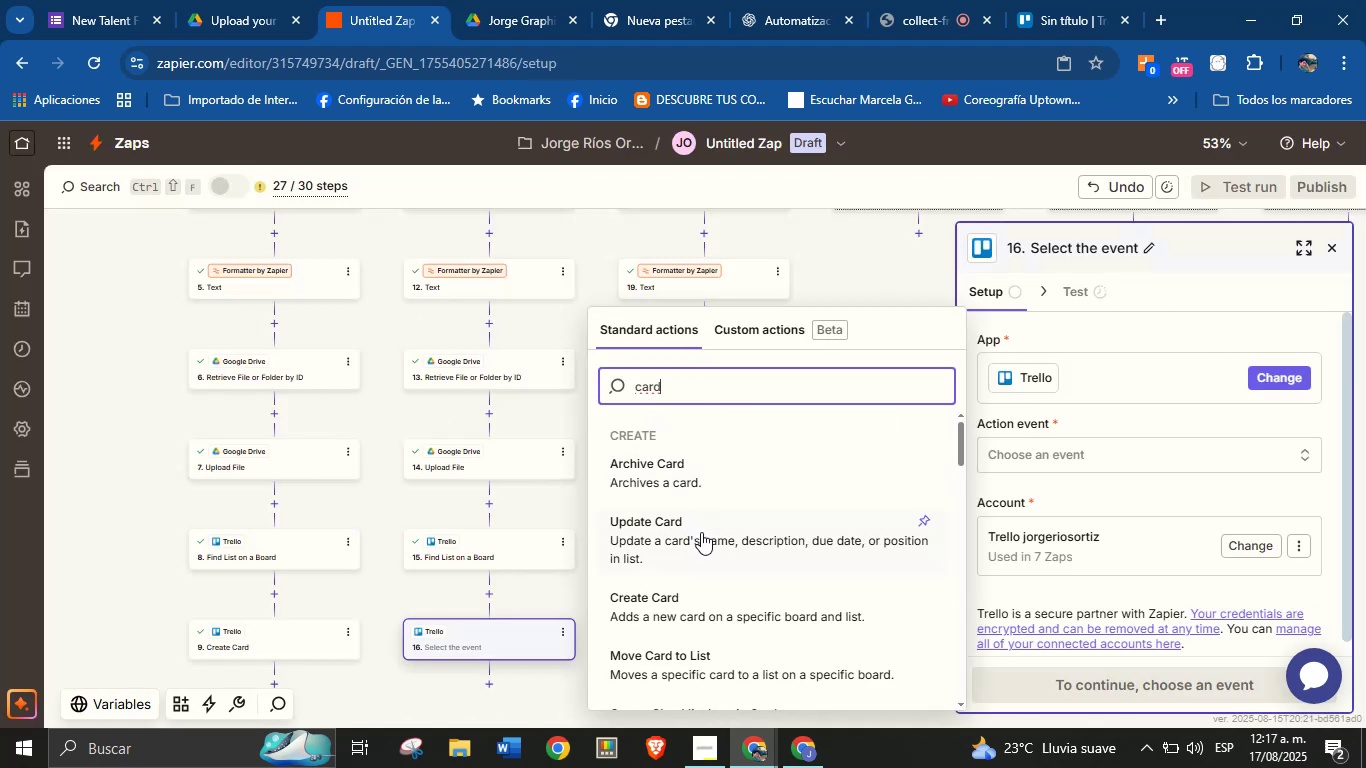 
scroll: coordinate [724, 569], scroll_direction: down, amount: 7.0
 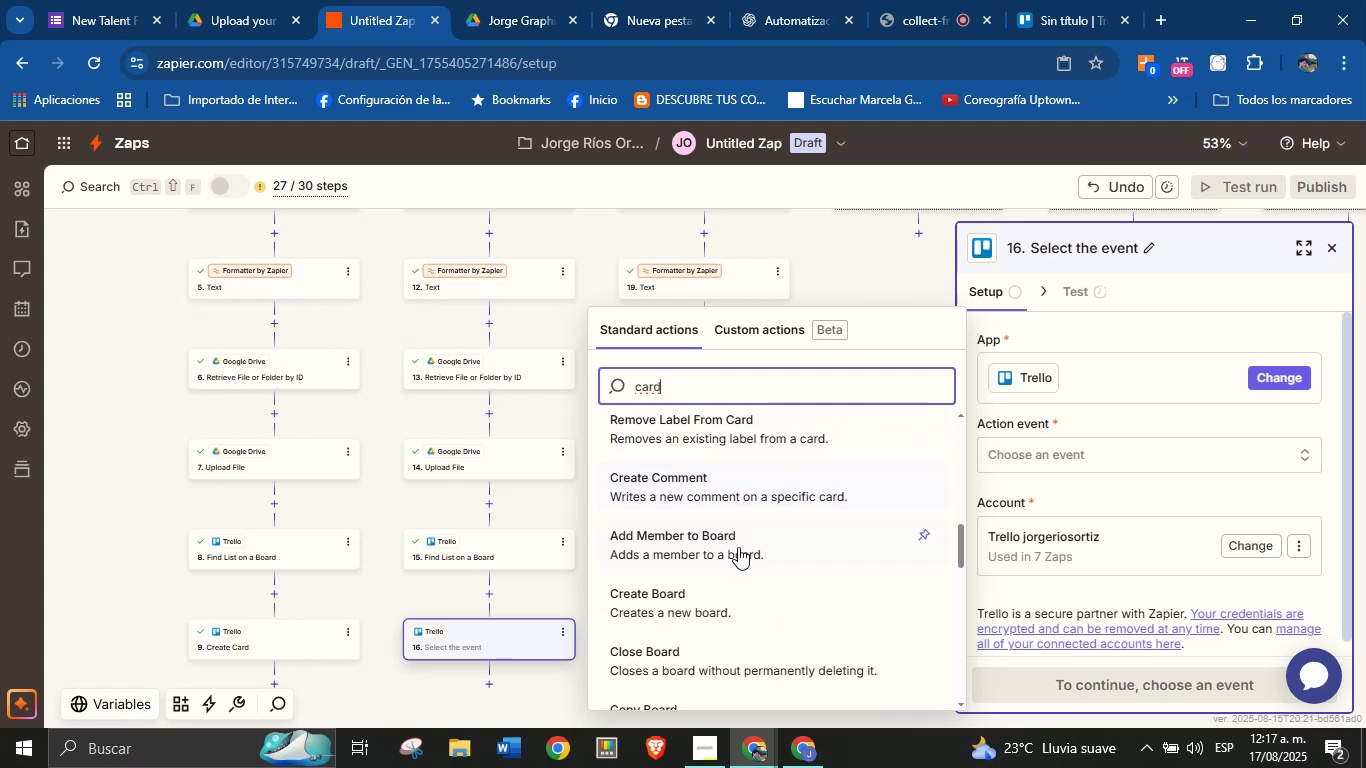 
scroll: coordinate [734, 540], scroll_direction: down, amount: 2.0
 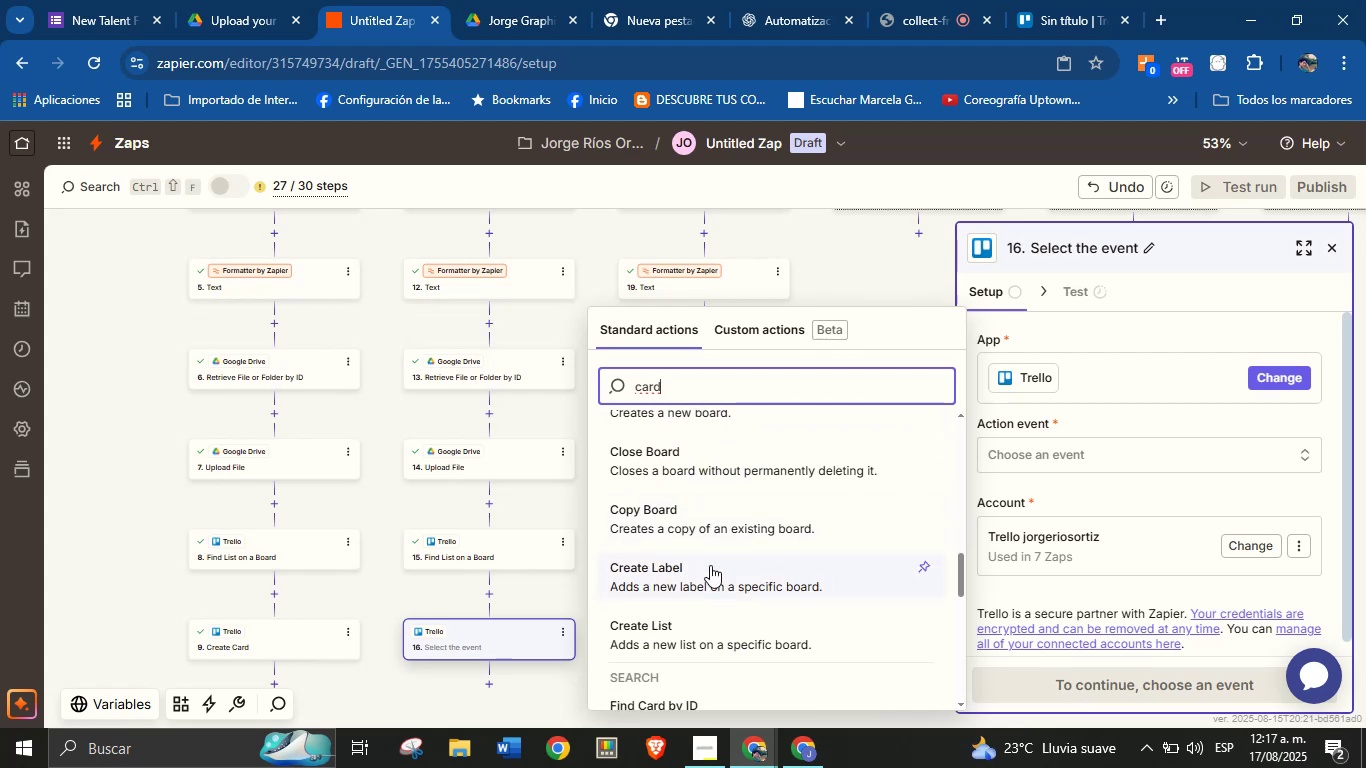 
scroll: coordinate [709, 514], scroll_direction: up, amount: 1.0
 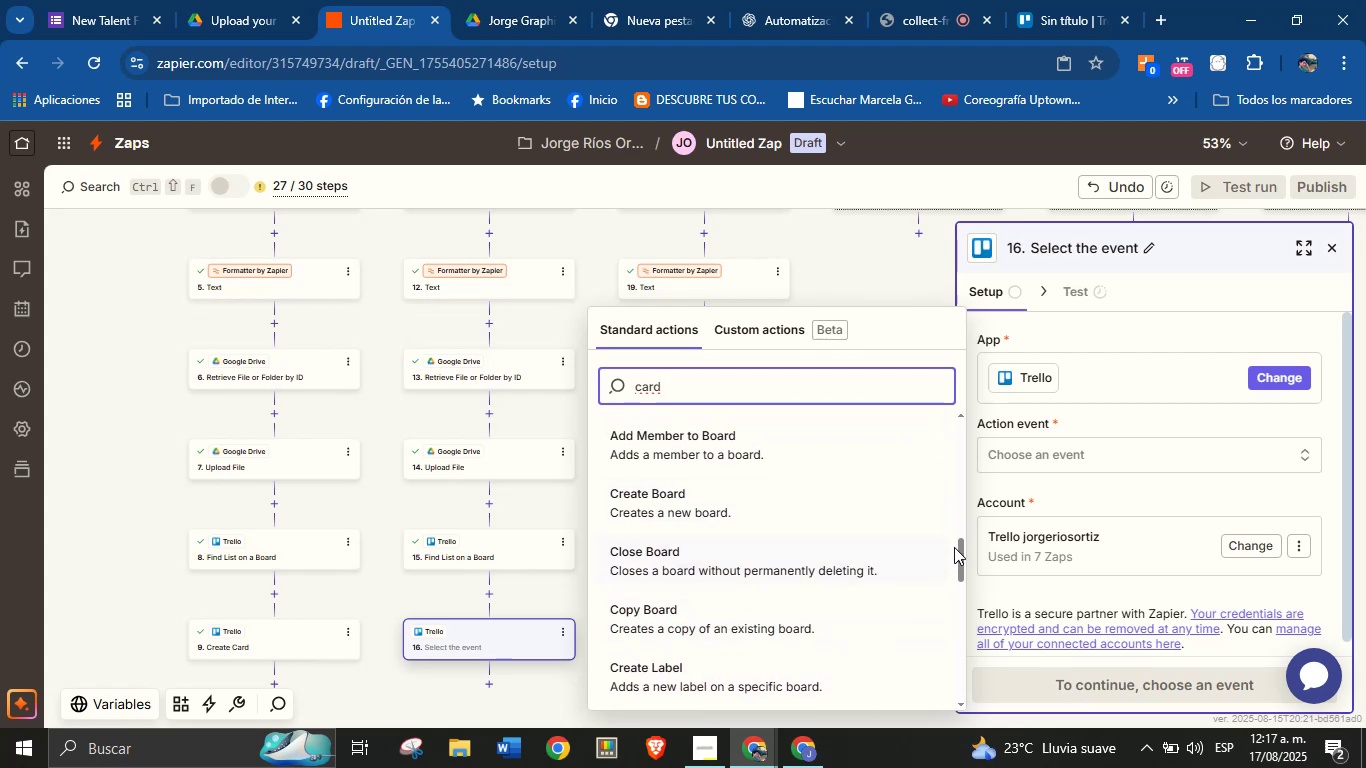 
left_click_drag(start_coordinate=[960, 553], to_coordinate=[937, 440])
 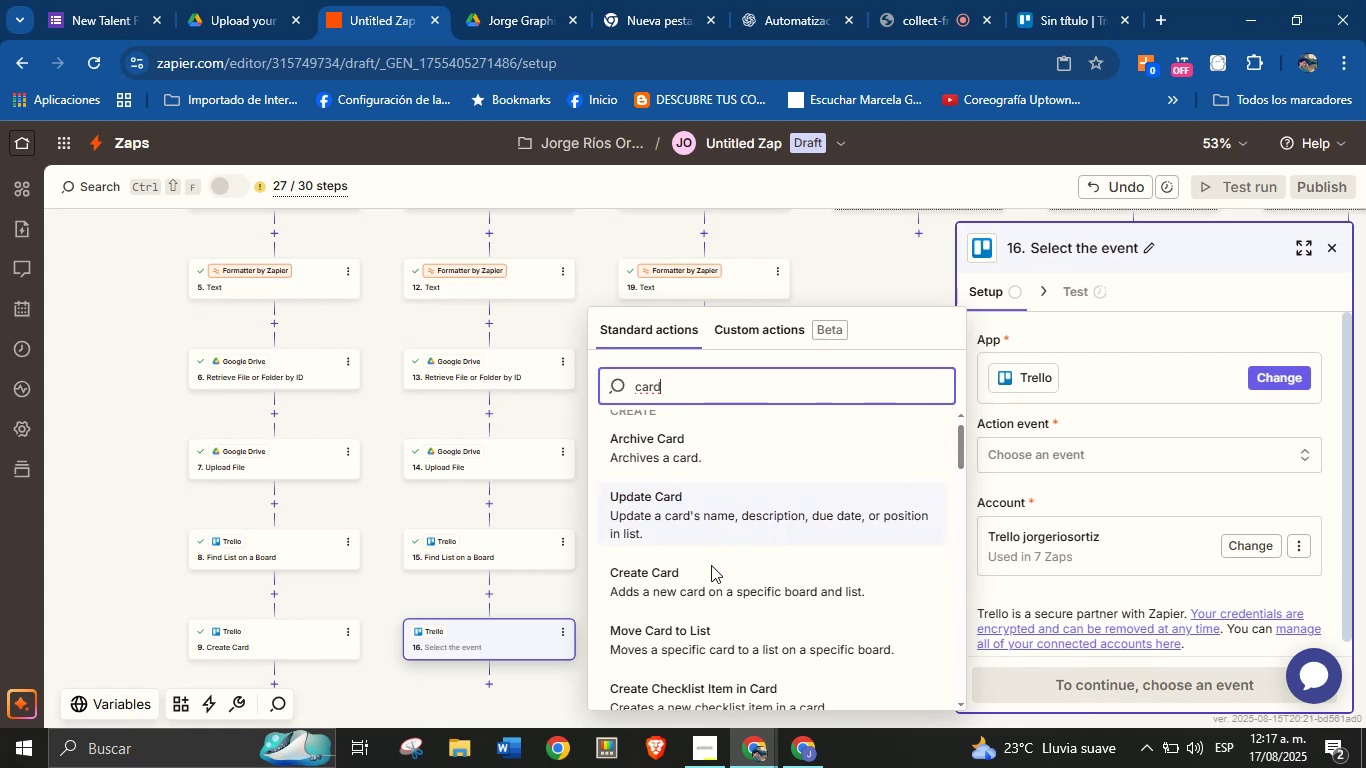 
left_click([699, 578])
 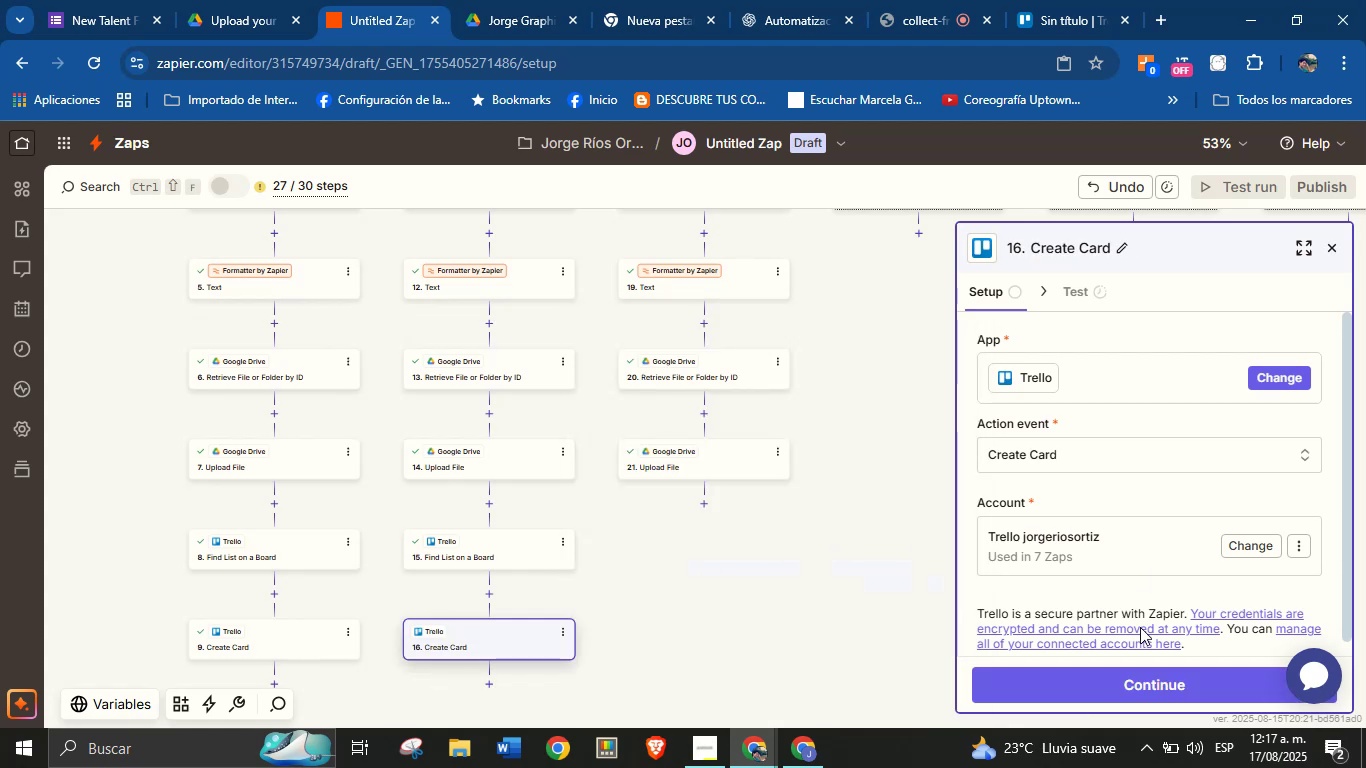 
left_click([1140, 677])
 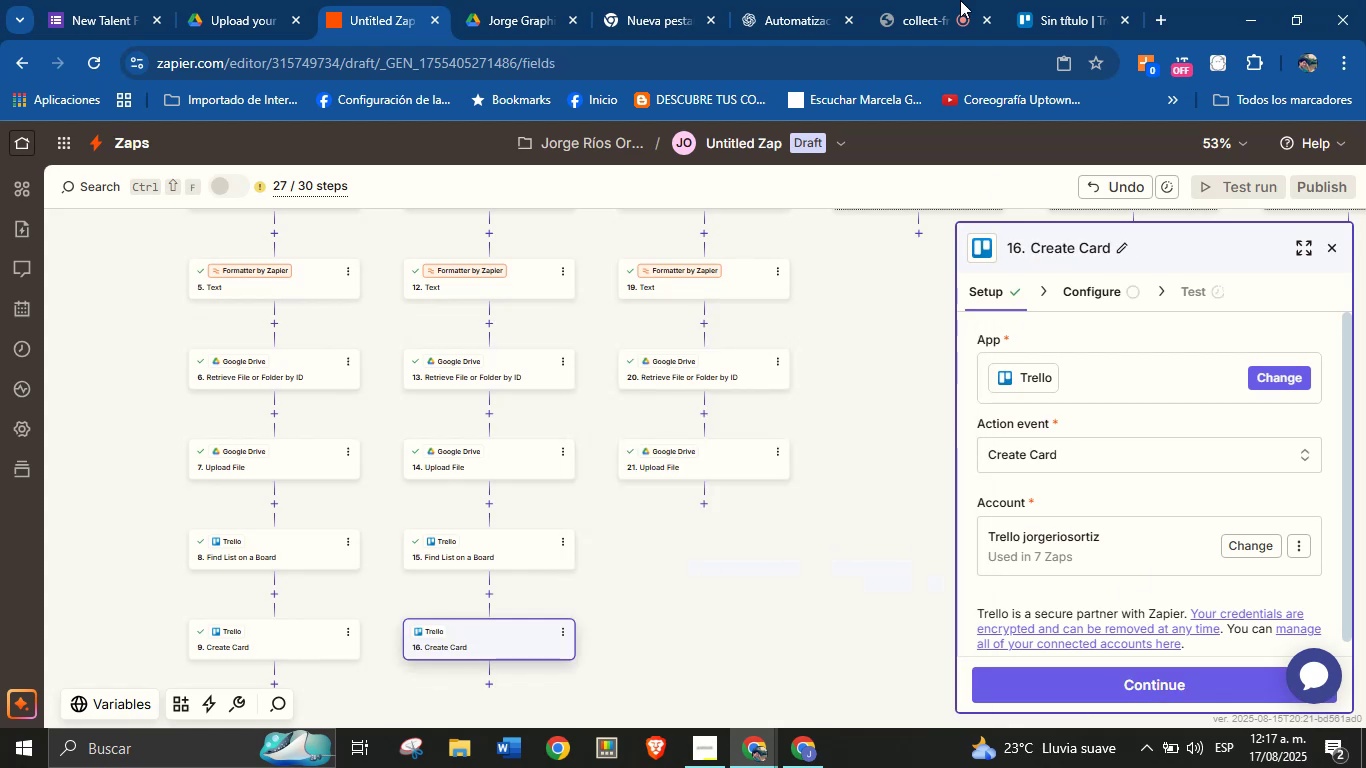 
left_click([929, 0])
 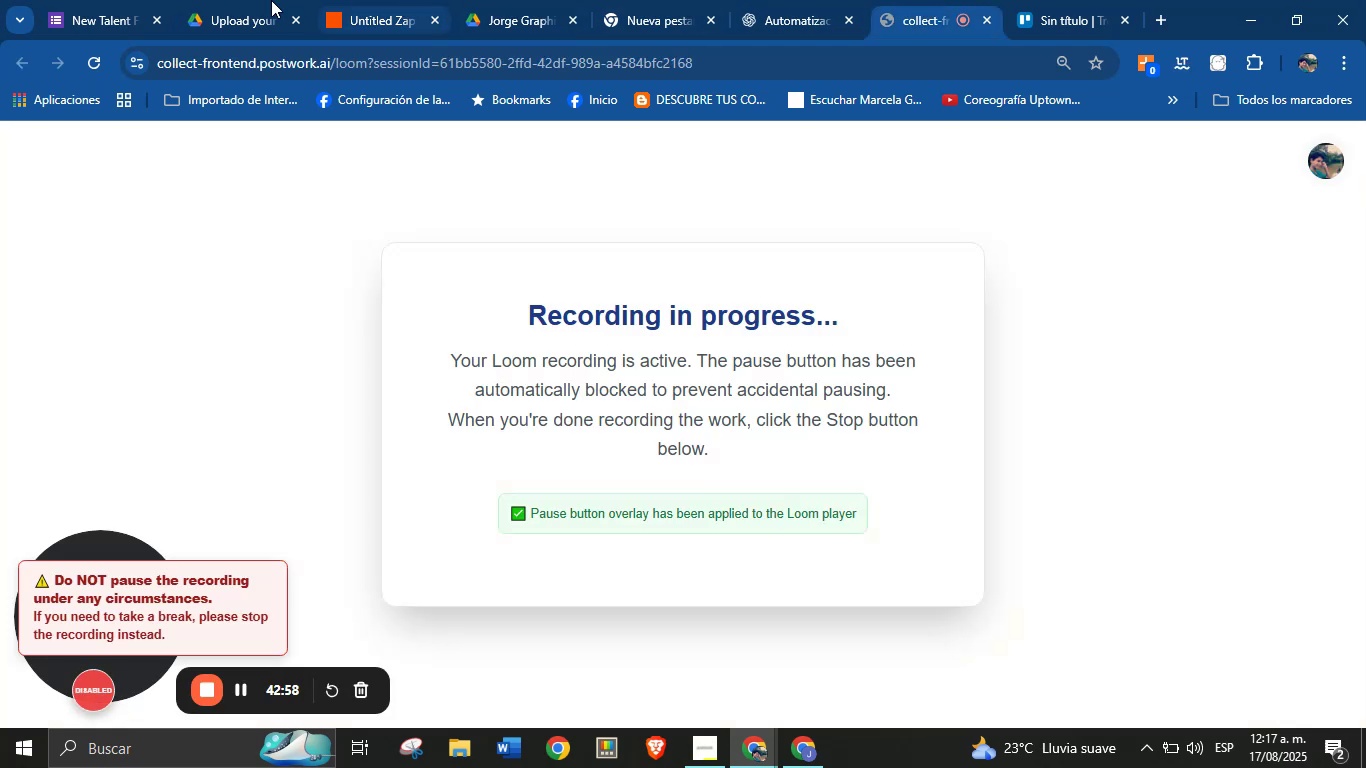 
left_click([349, 0])
 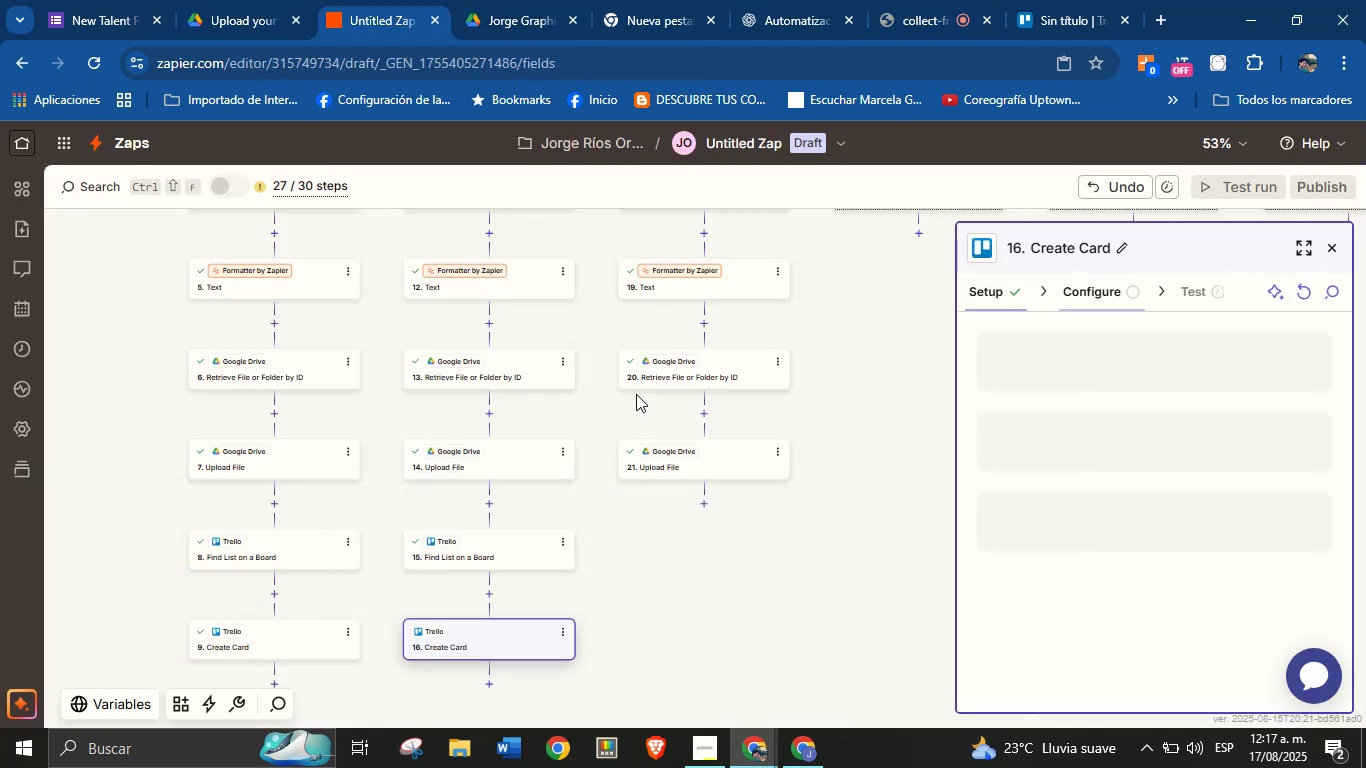 
left_click([719, 748])
 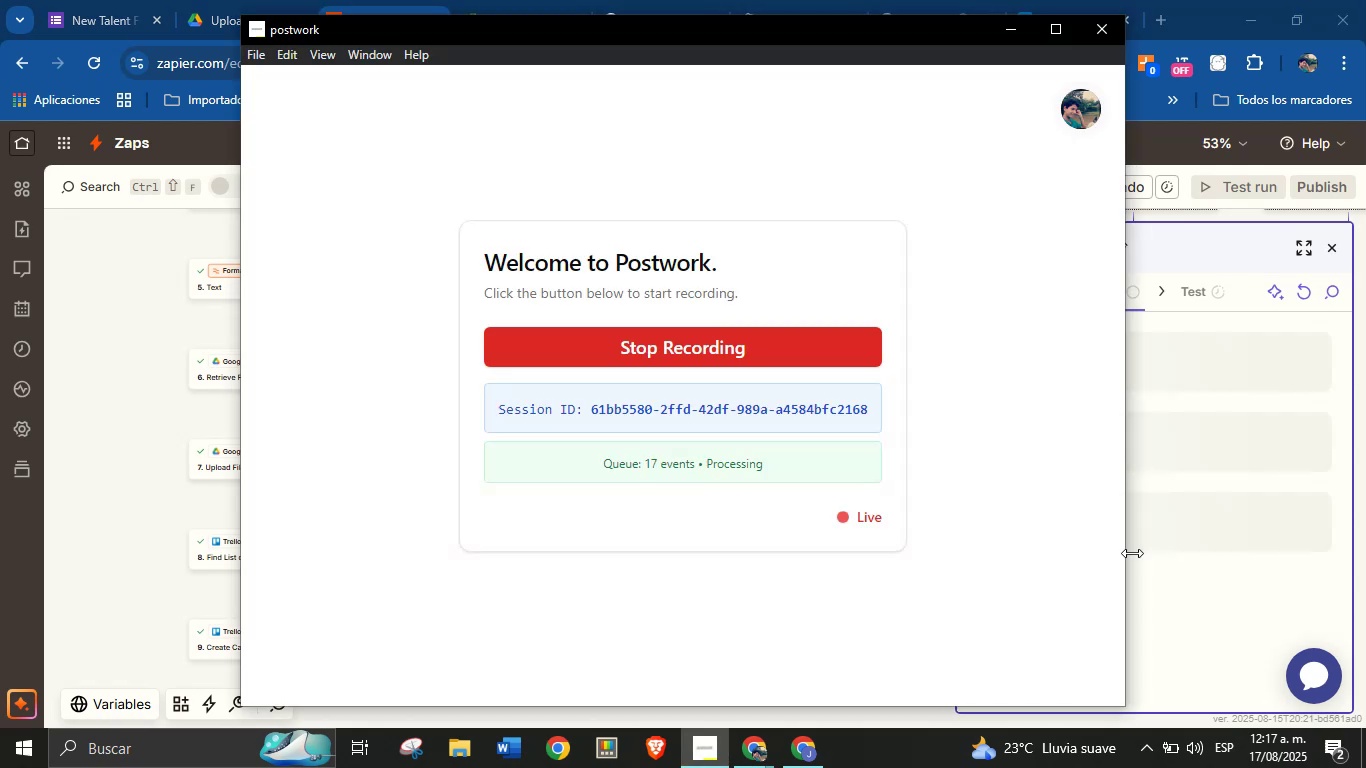 
left_click([1166, 583])
 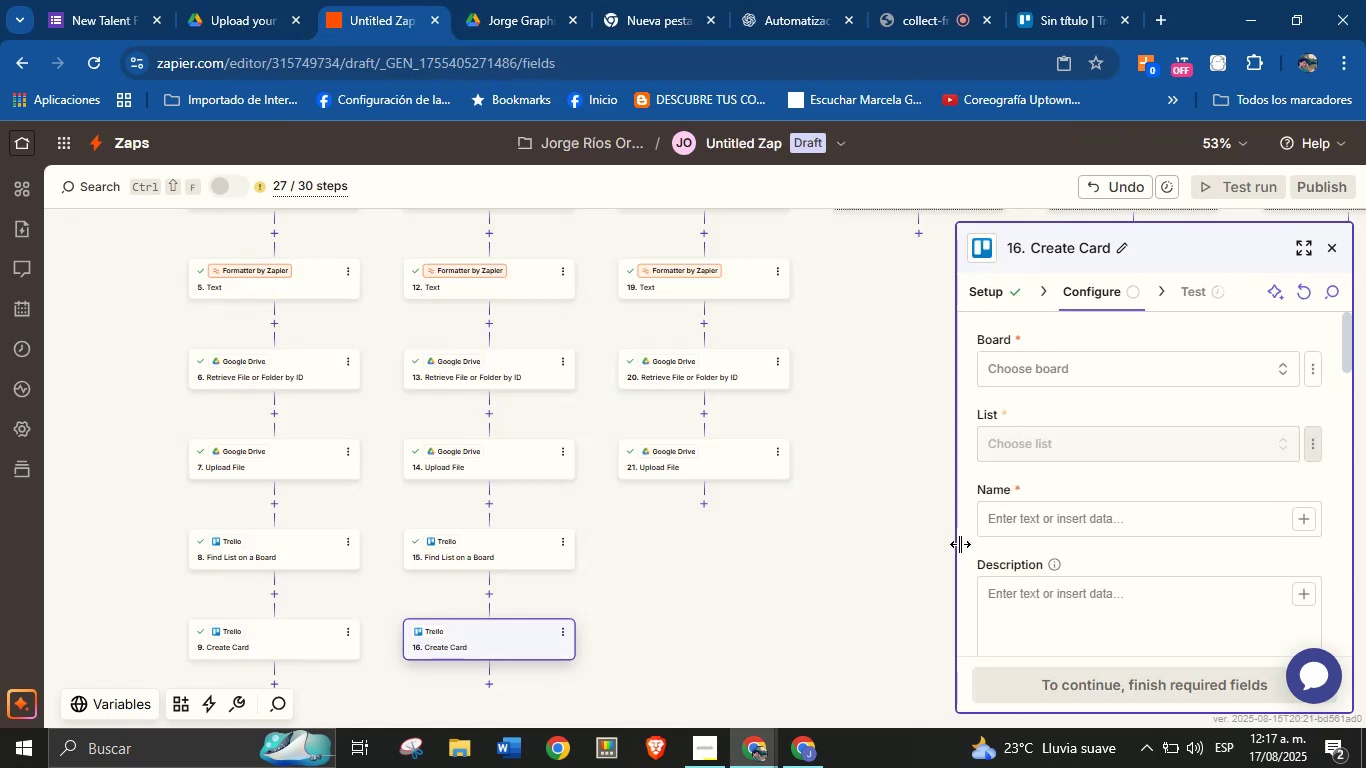 
wait(5.77)
 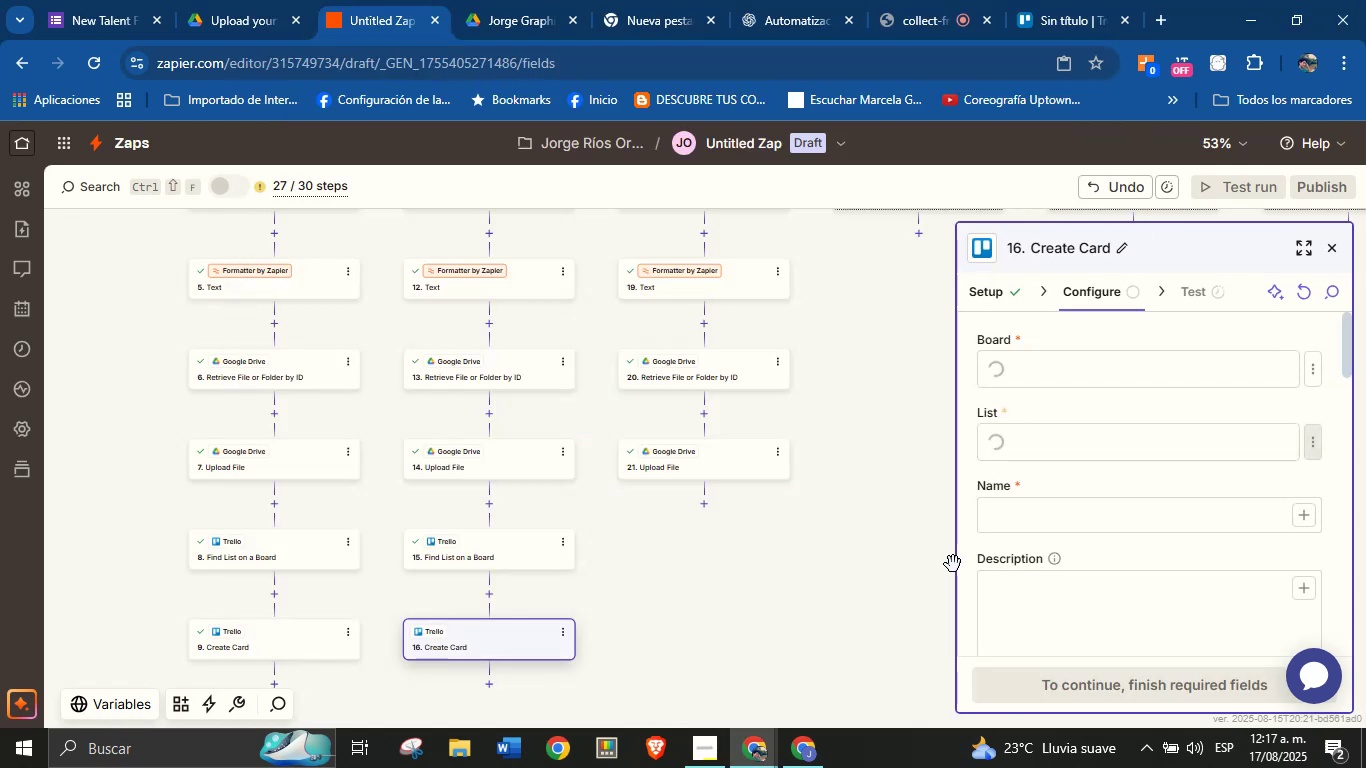 
left_click([1108, 369])
 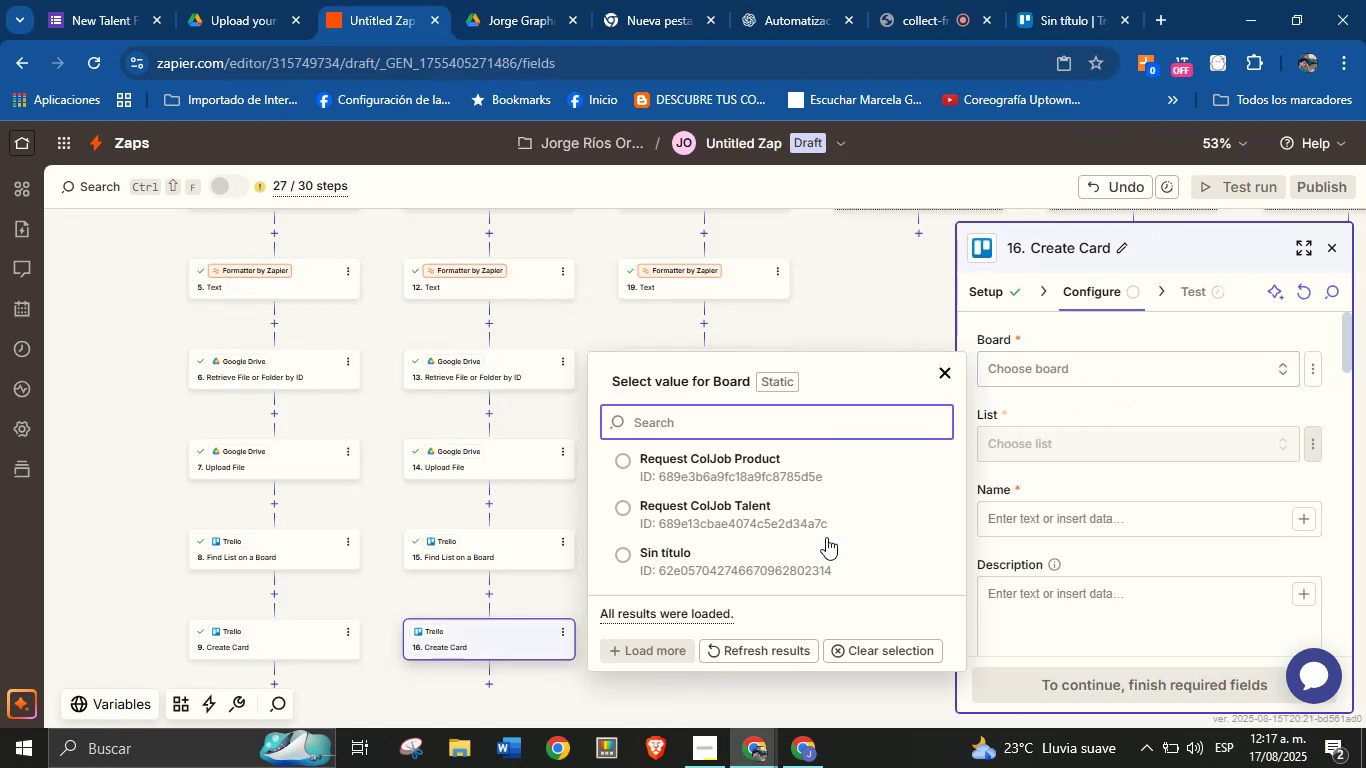 
left_click([790, 566])
 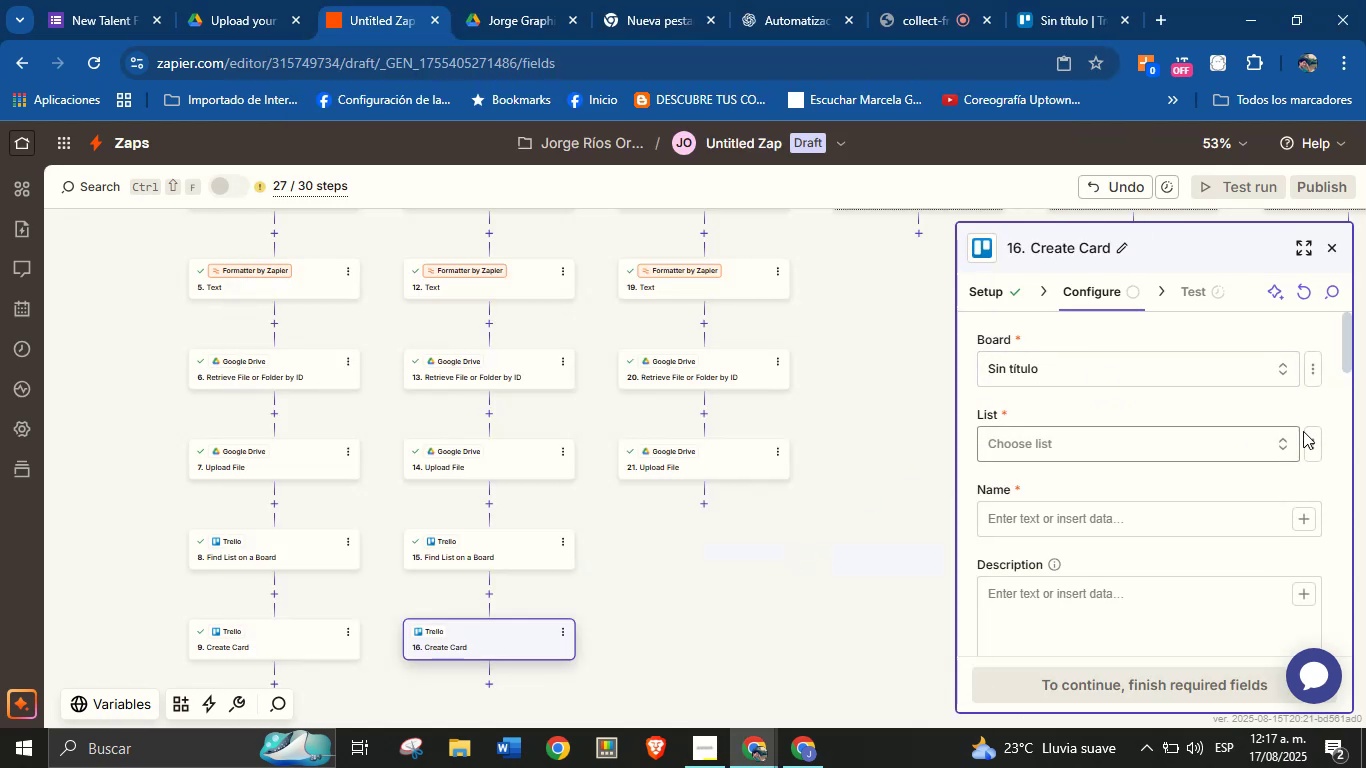 
left_click([1308, 436])
 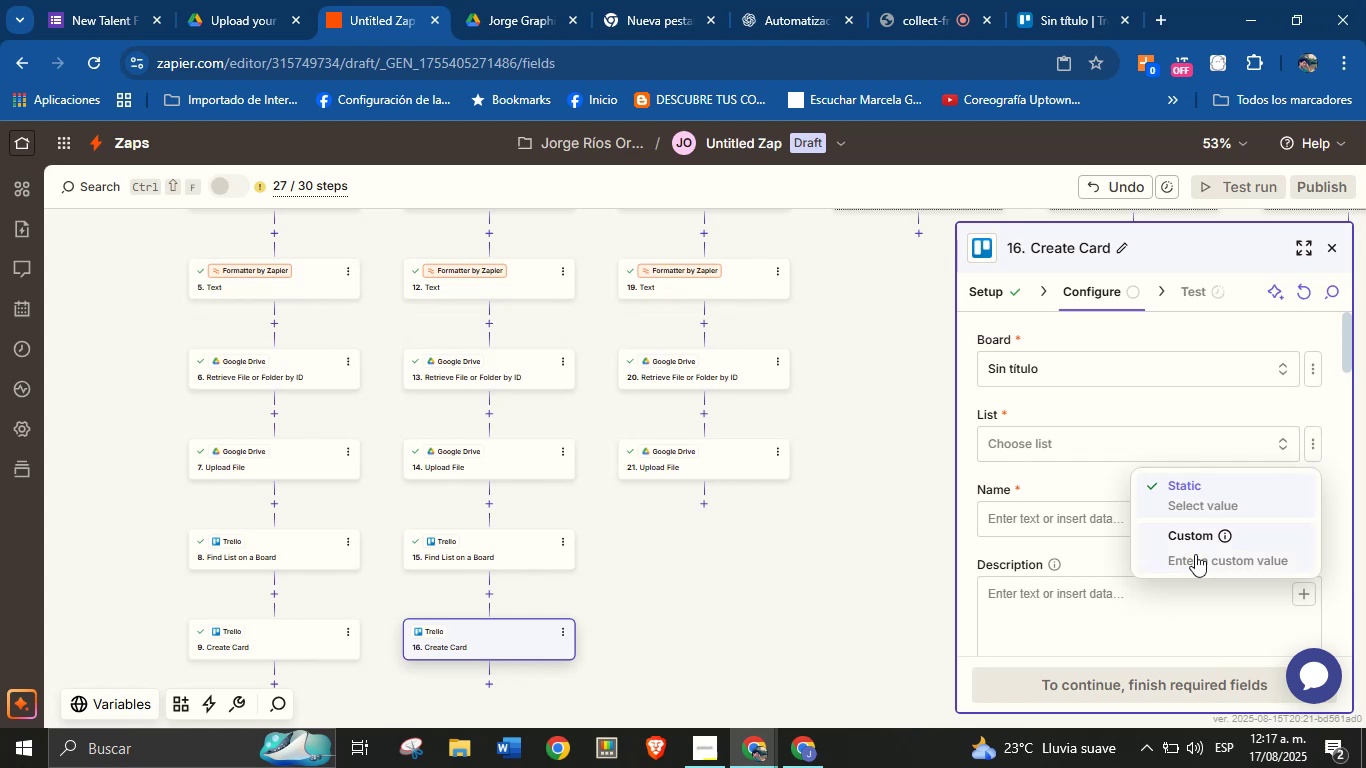 
left_click([1195, 554])
 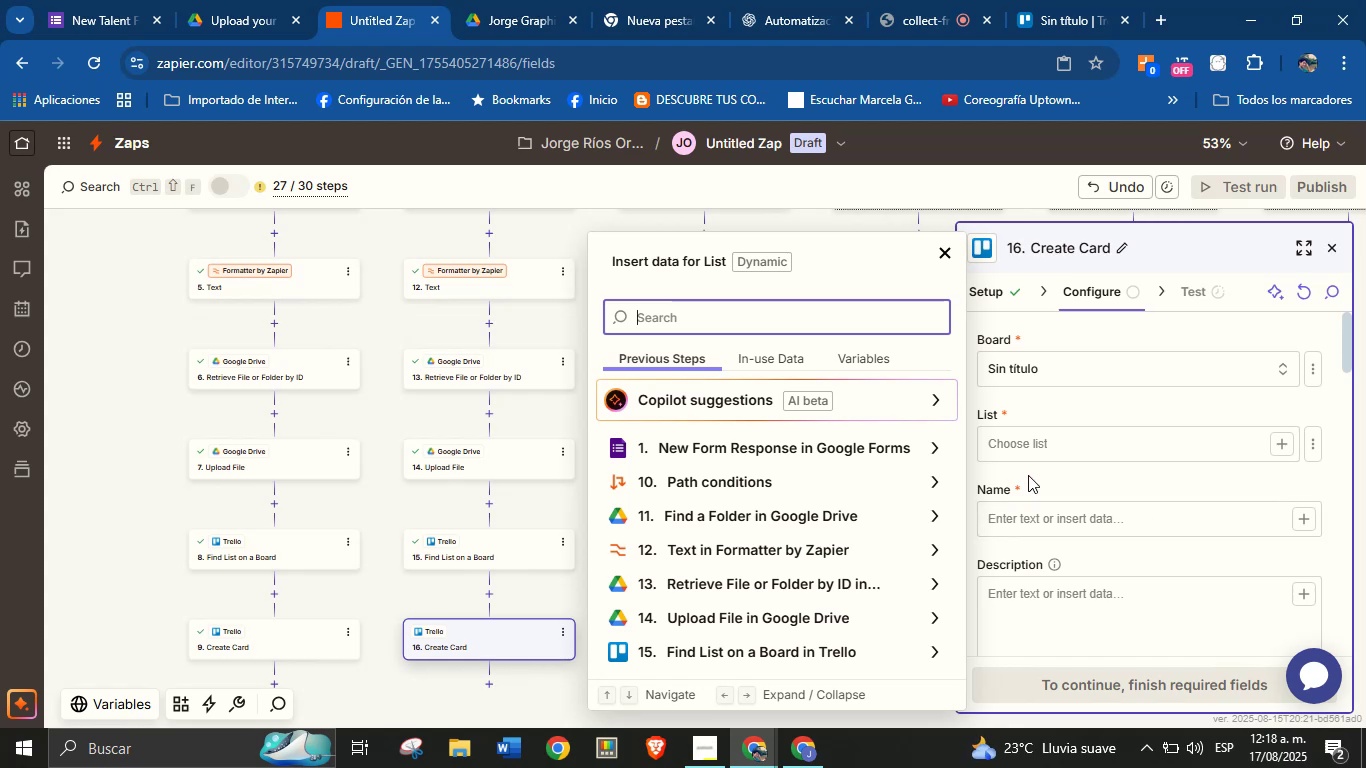 
wait(53.49)
 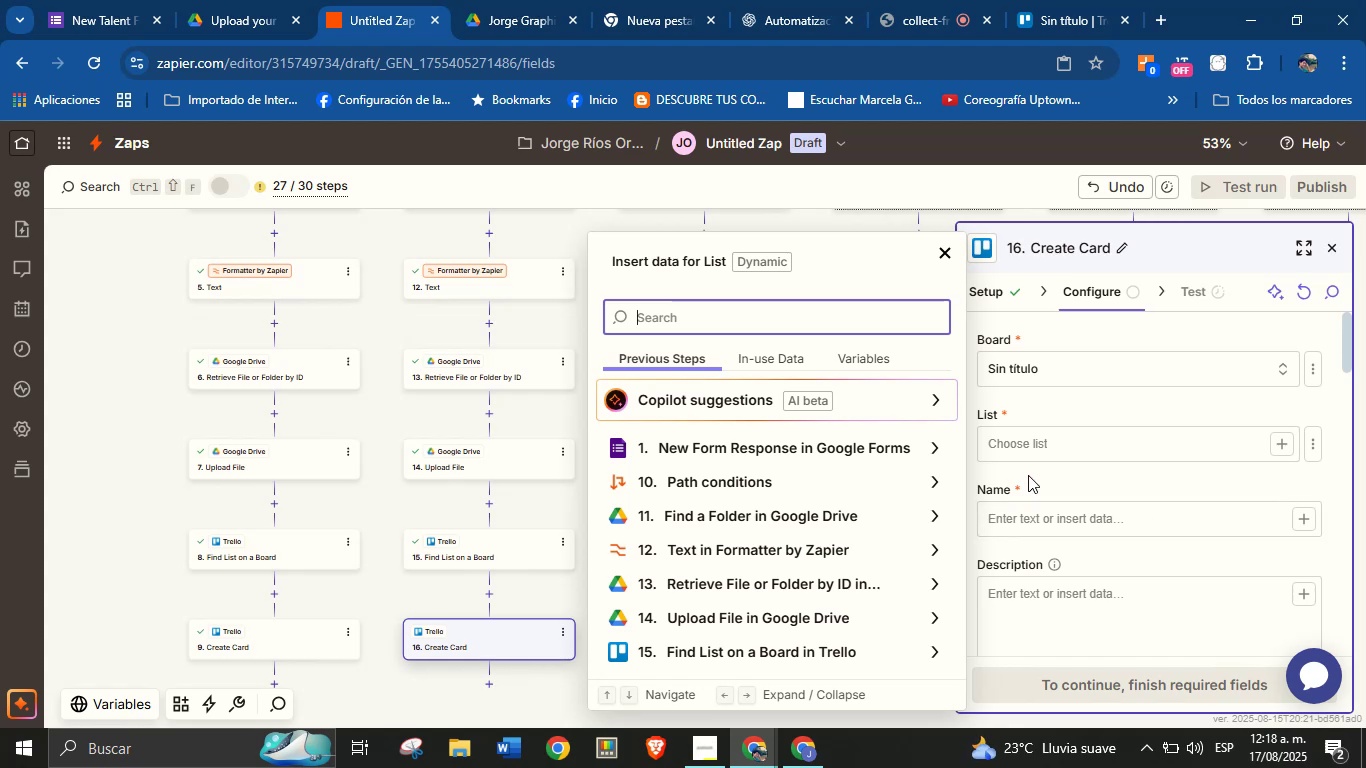 
left_click([764, 681])
 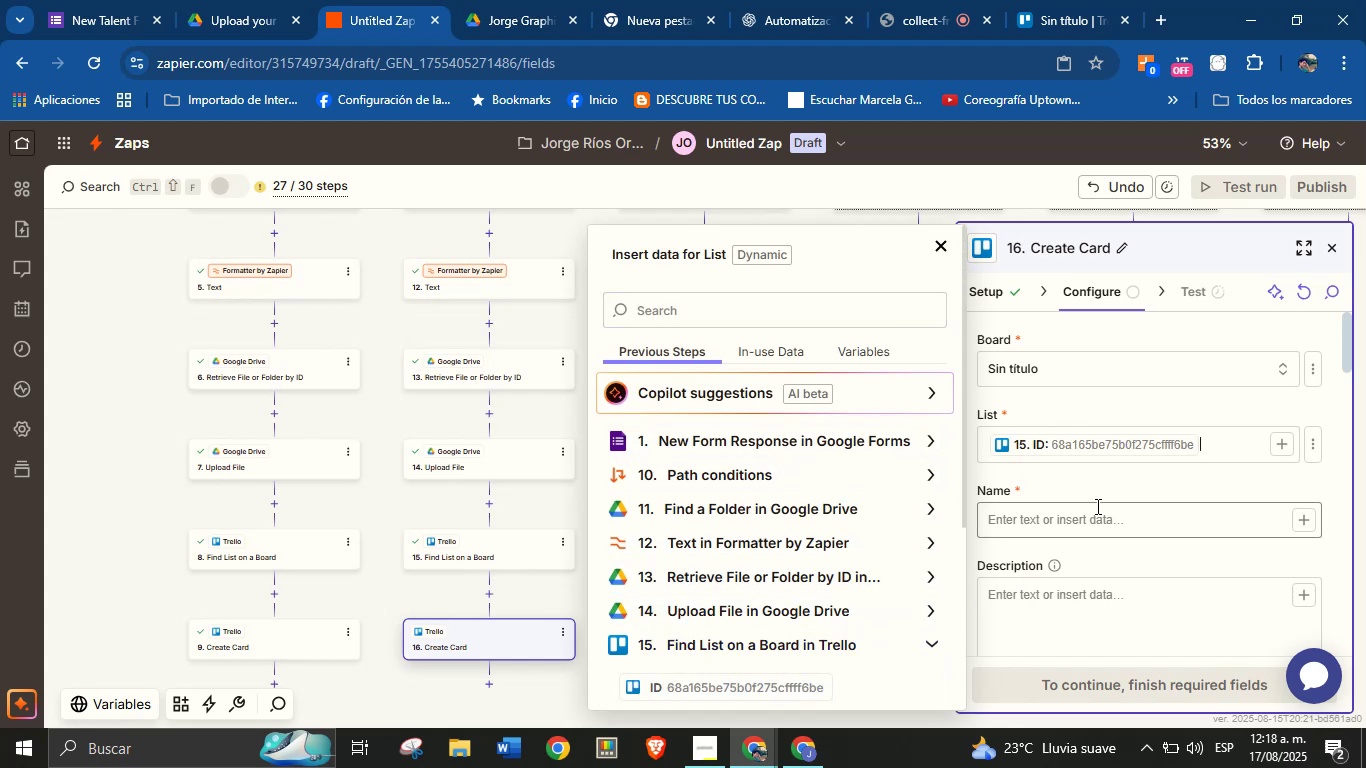 
left_click([1106, 486])
 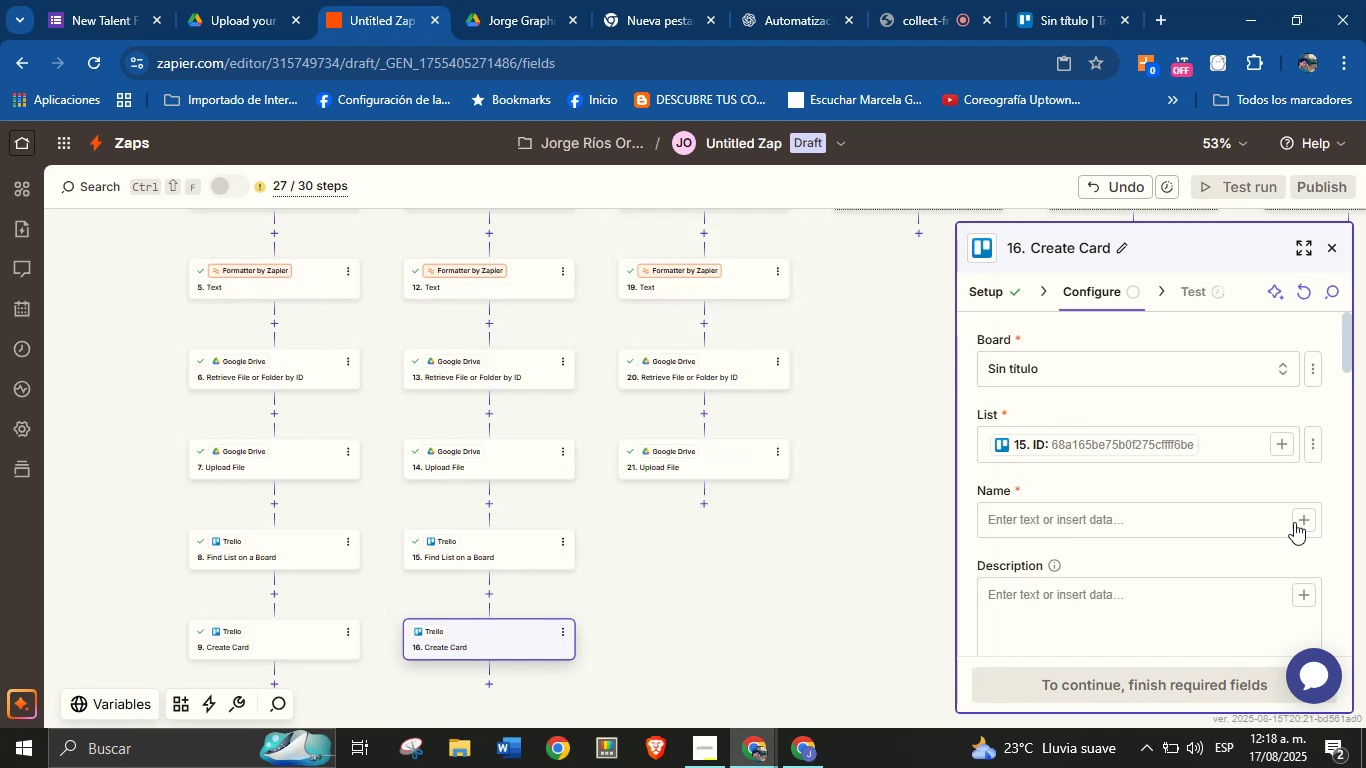 
left_click([1298, 523])
 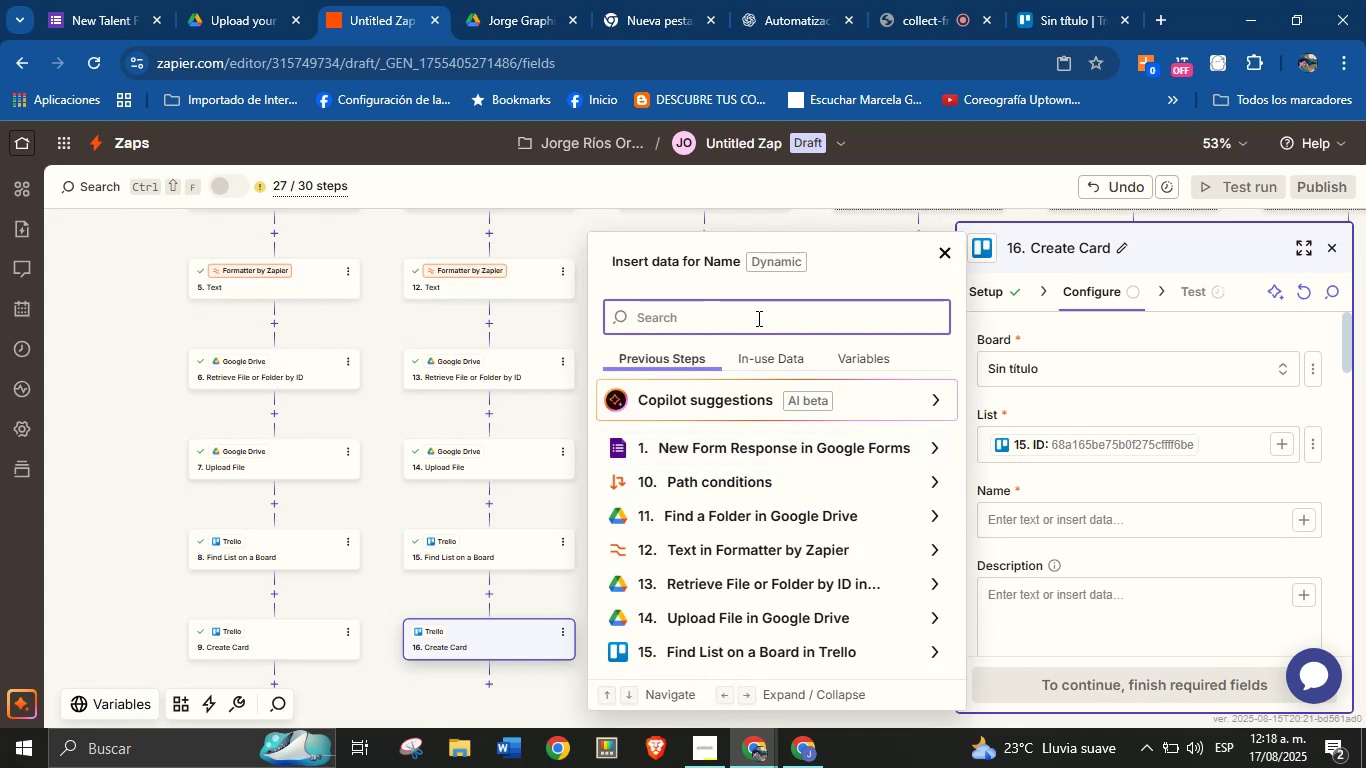 
type(name)
 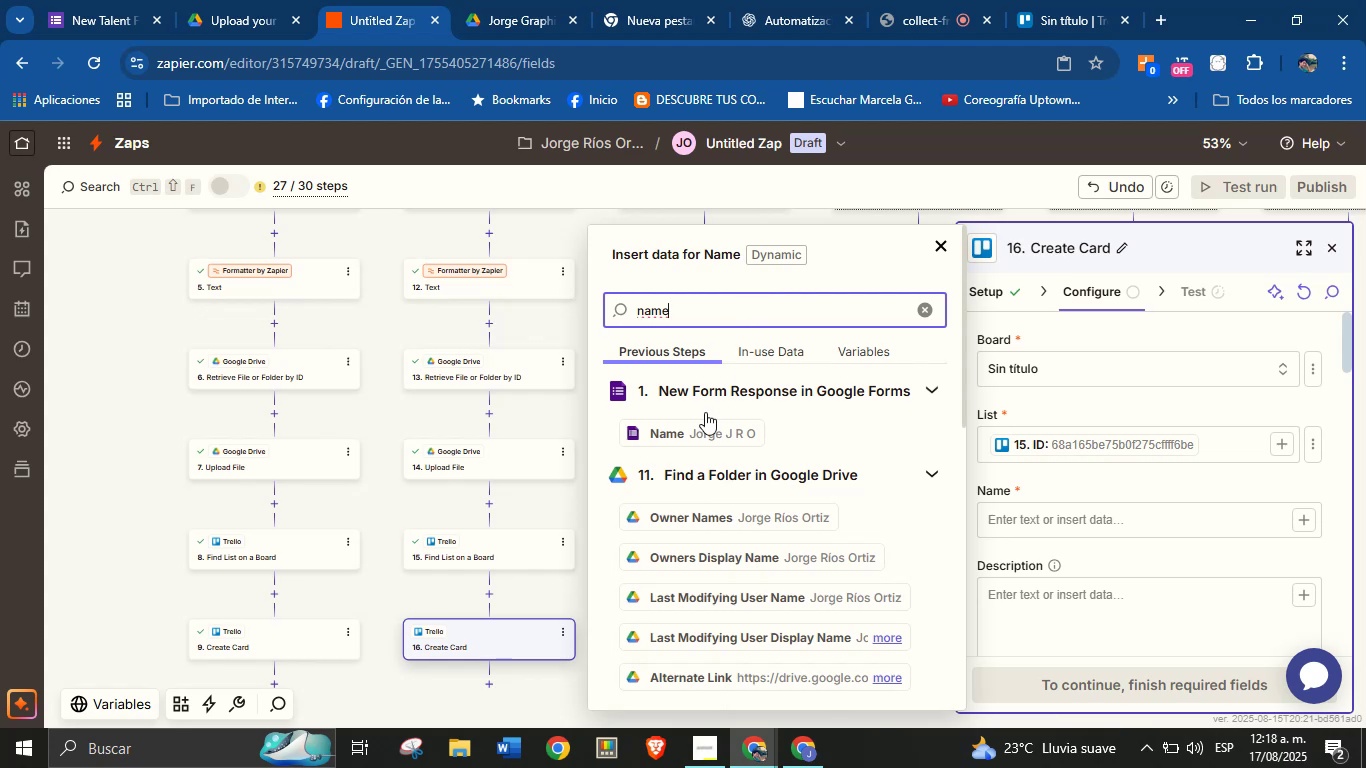 
left_click([705, 431])
 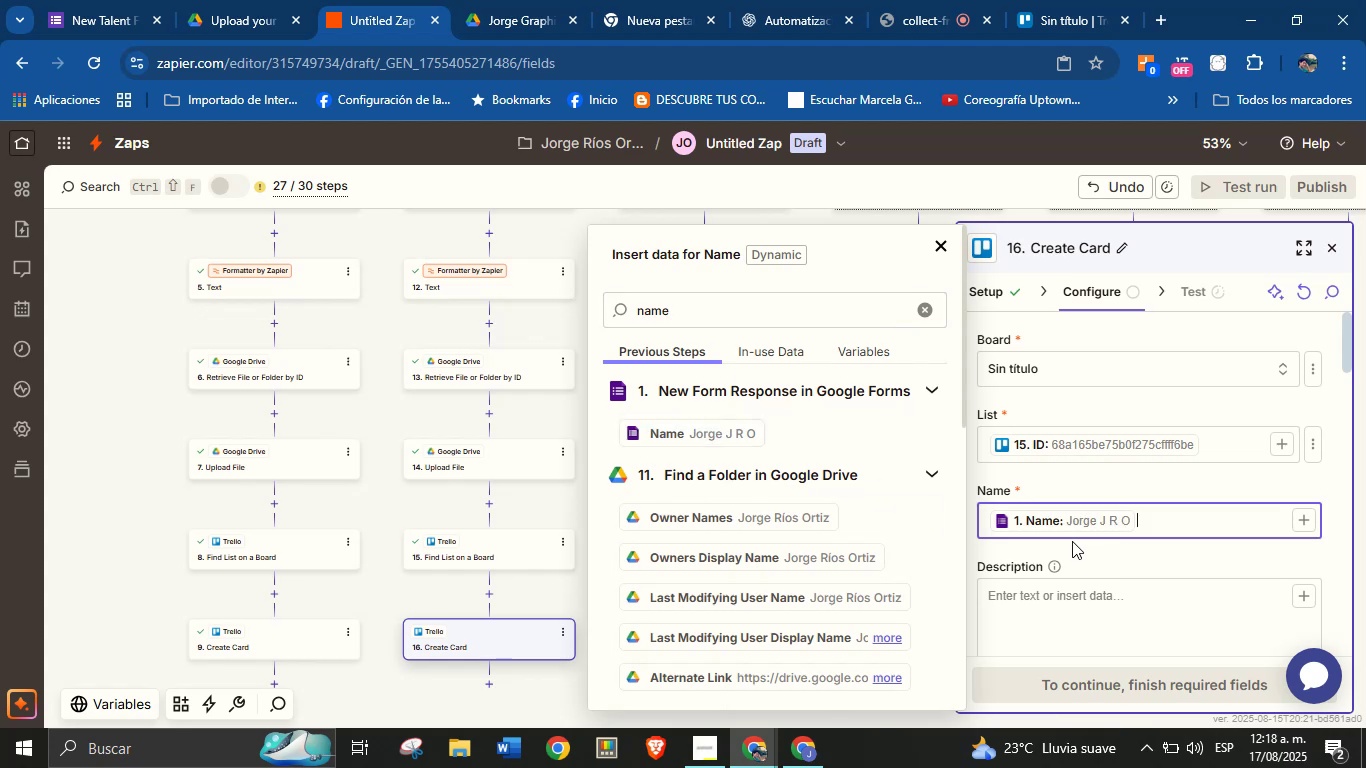 
left_click([1082, 549])
 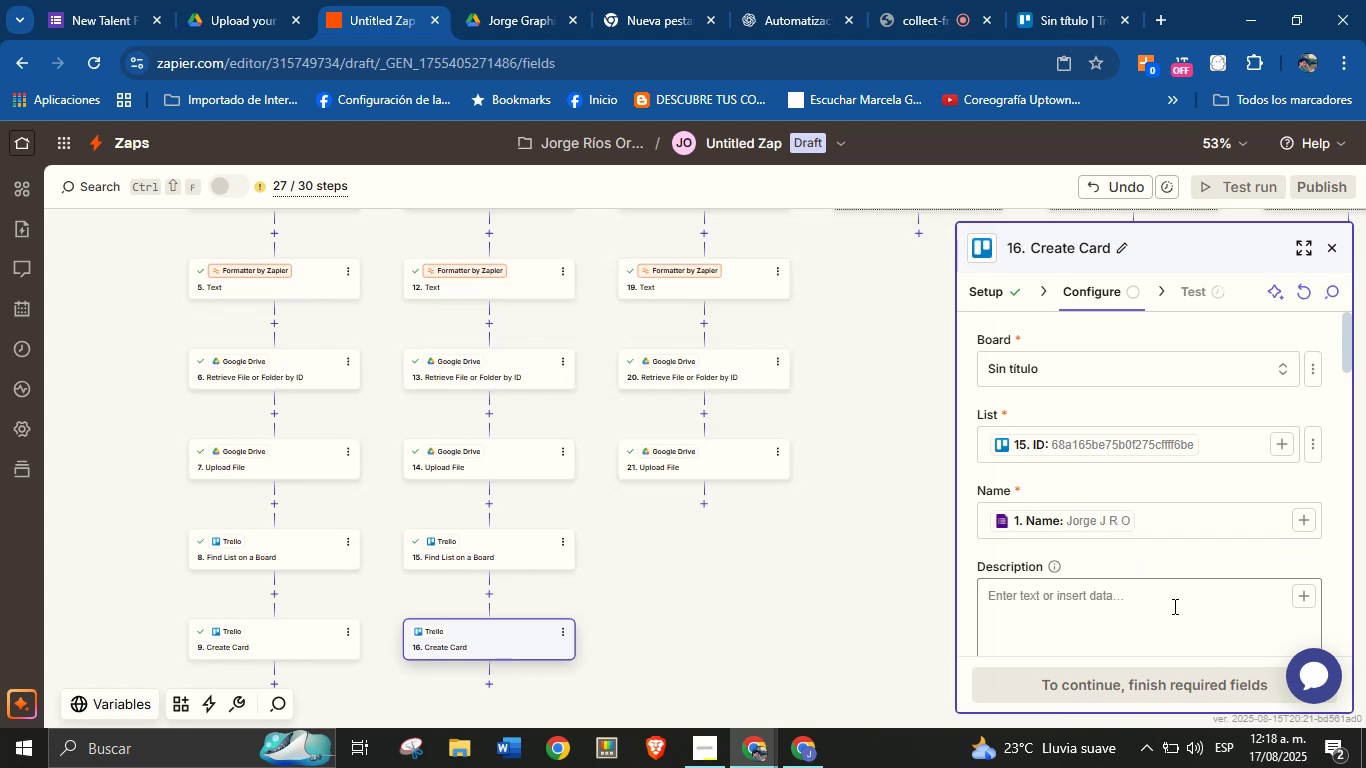 
left_click([1173, 606])
 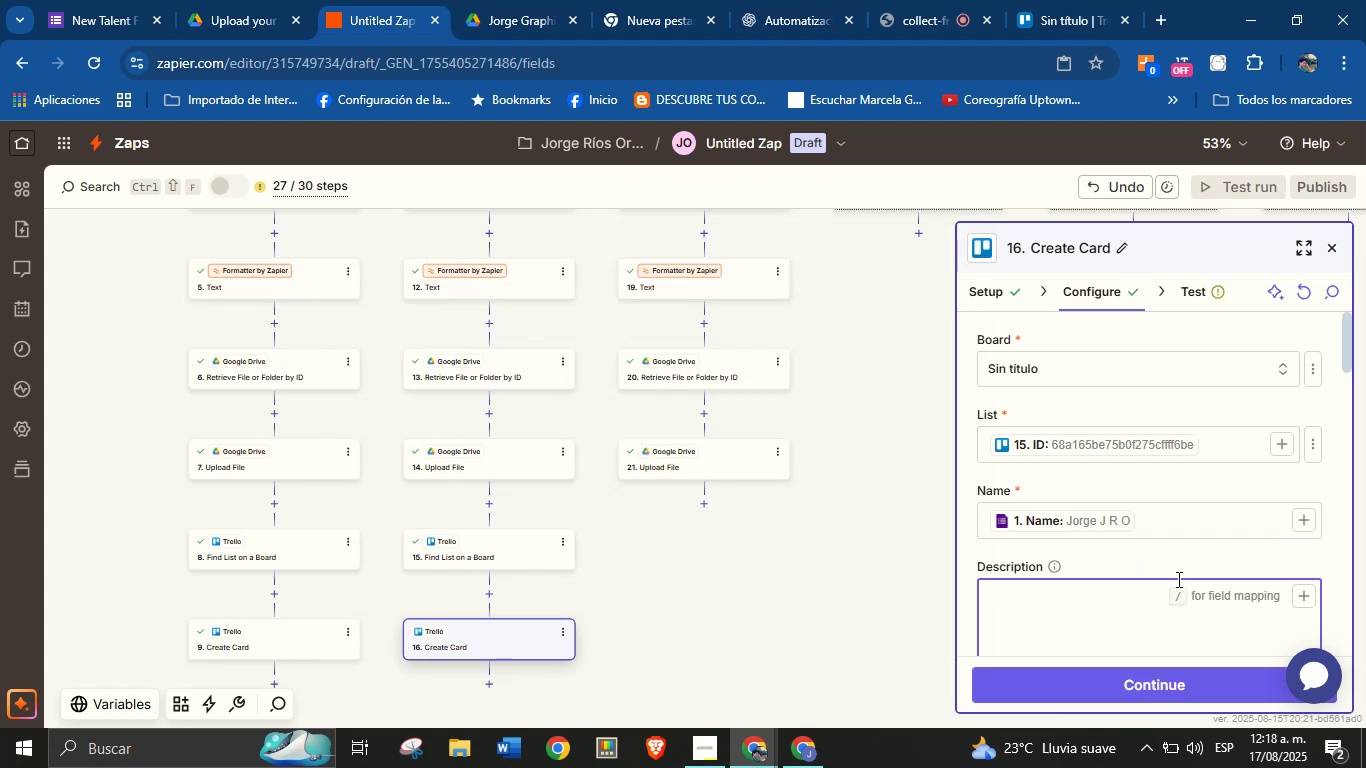 
scroll: coordinate [1227, 561], scroll_direction: down, amount: 1.0
 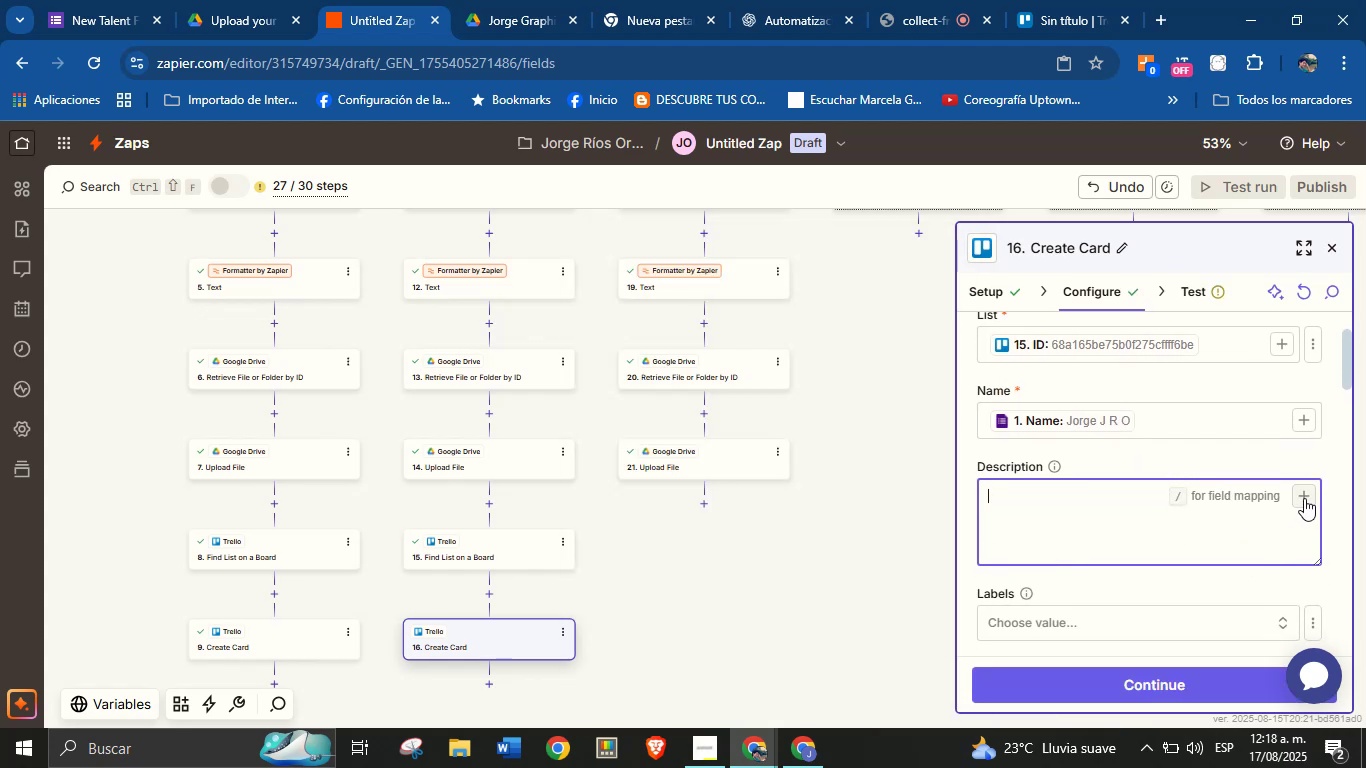 
left_click([1304, 498])
 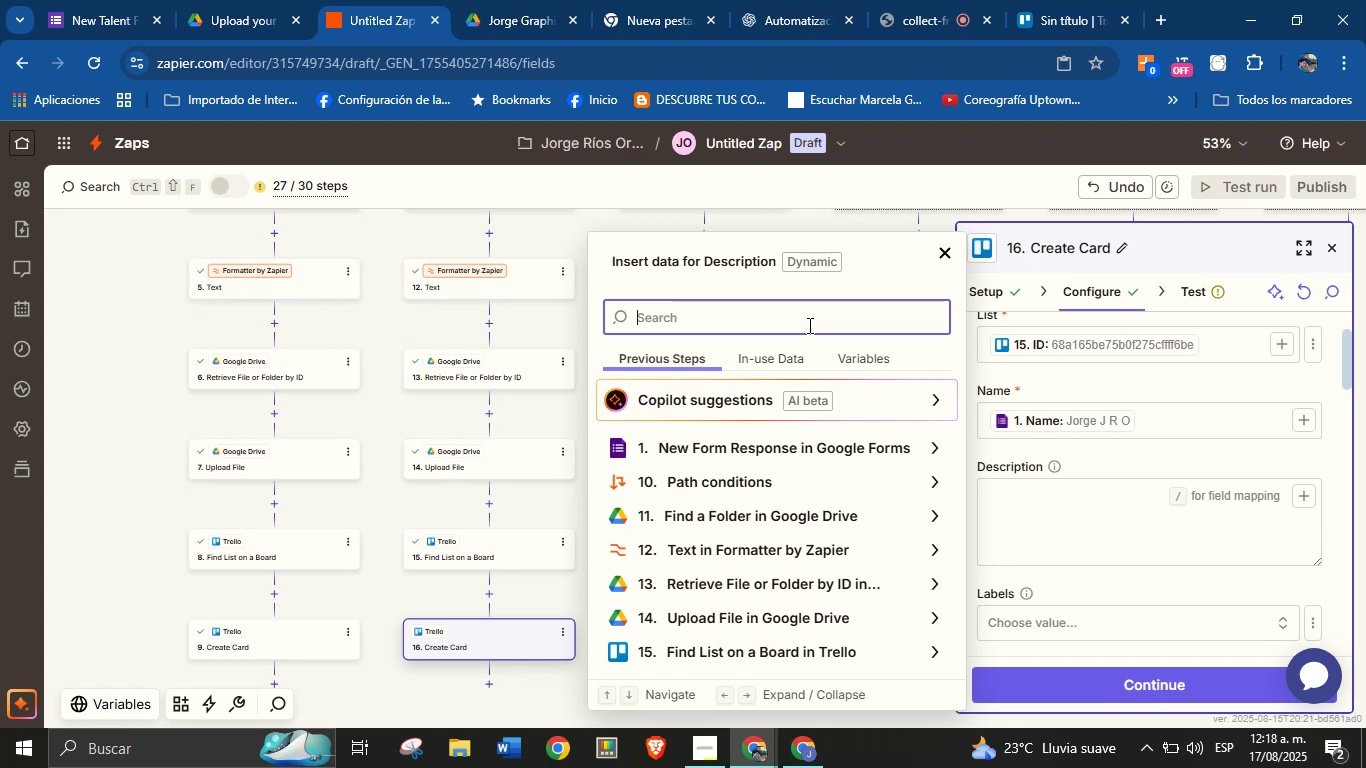 
wait(7.55)
 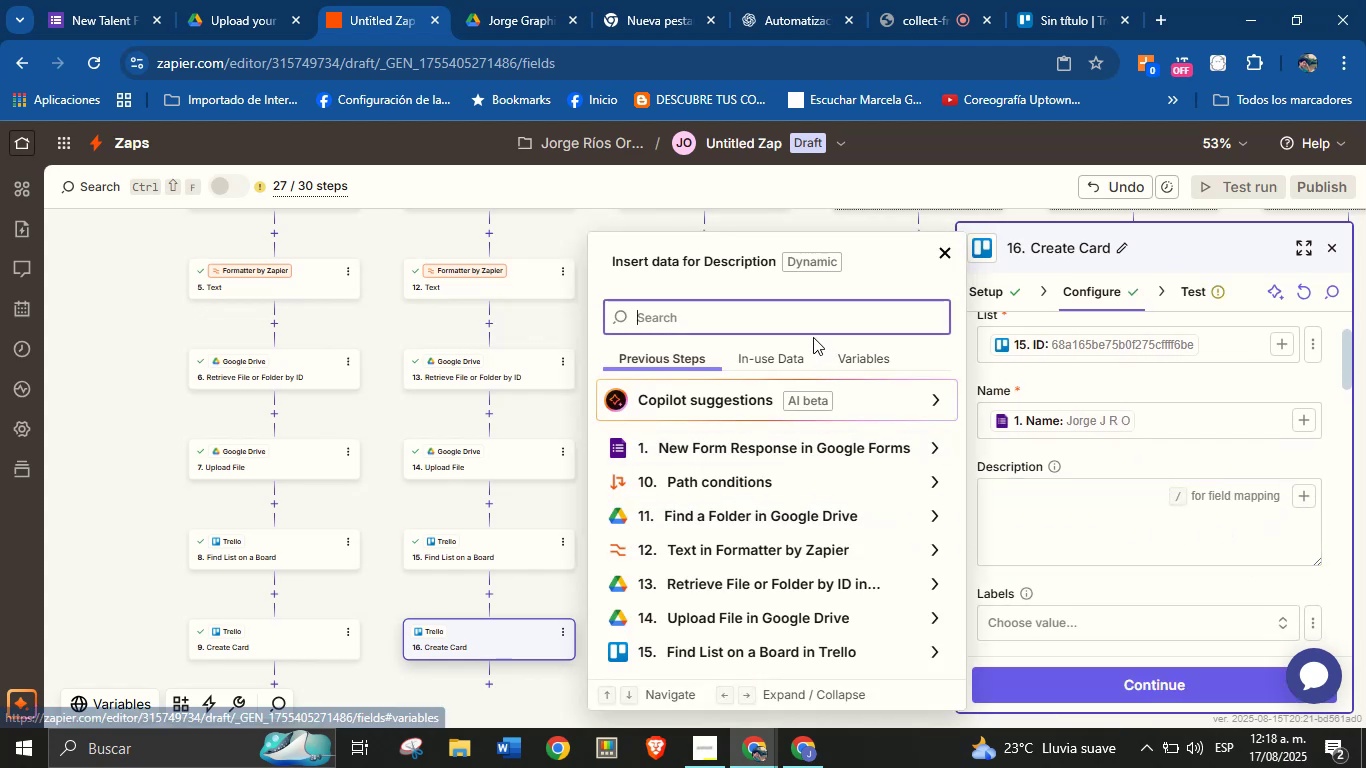 
left_click([927, 446])
 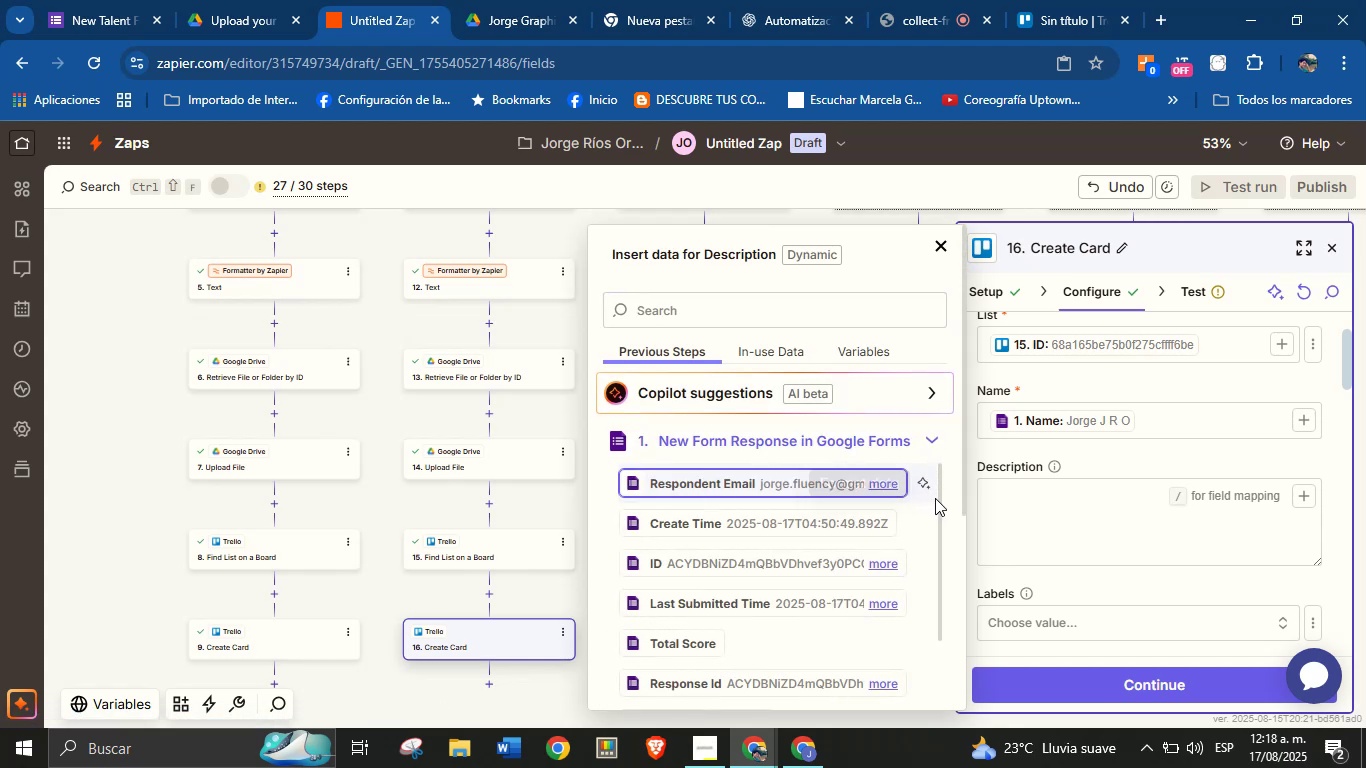 
left_click_drag(start_coordinate=[941, 497], to_coordinate=[925, 634])
 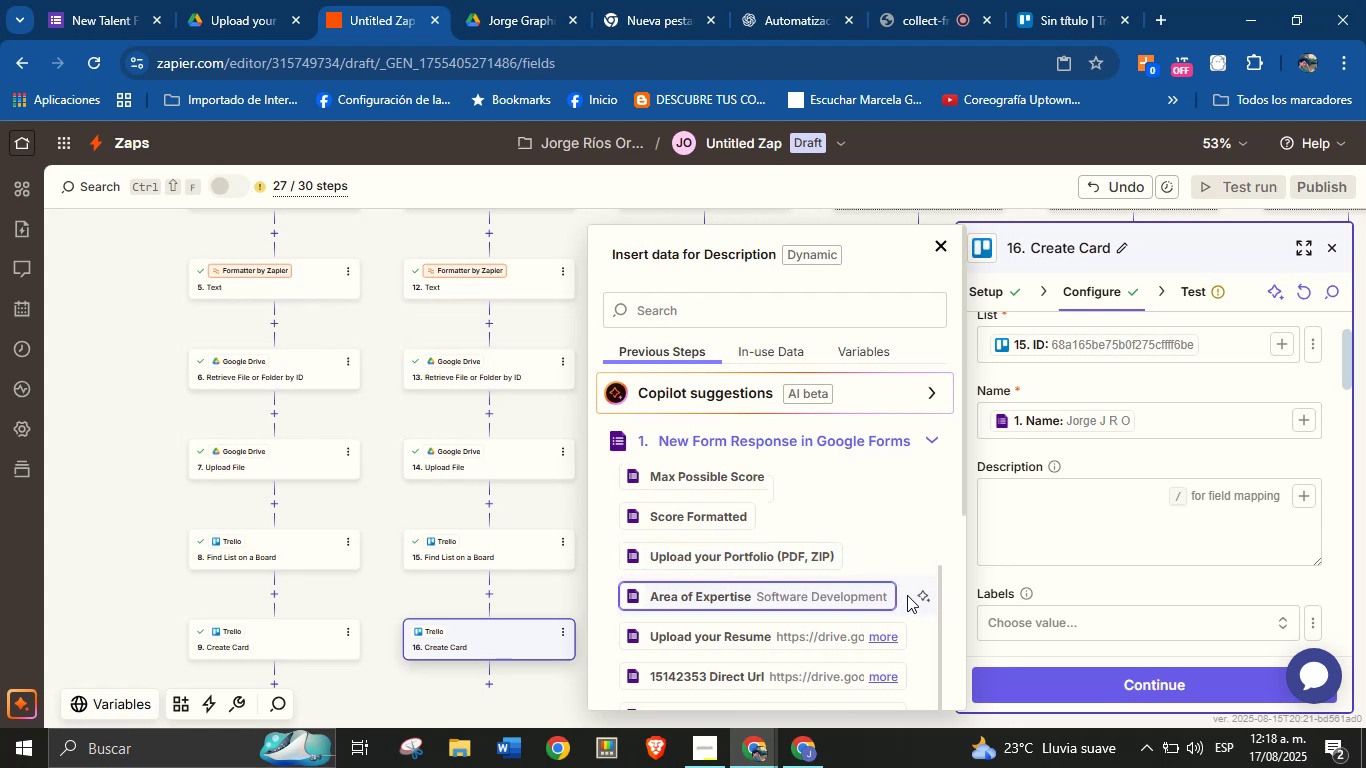 
left_click([1038, 0])
 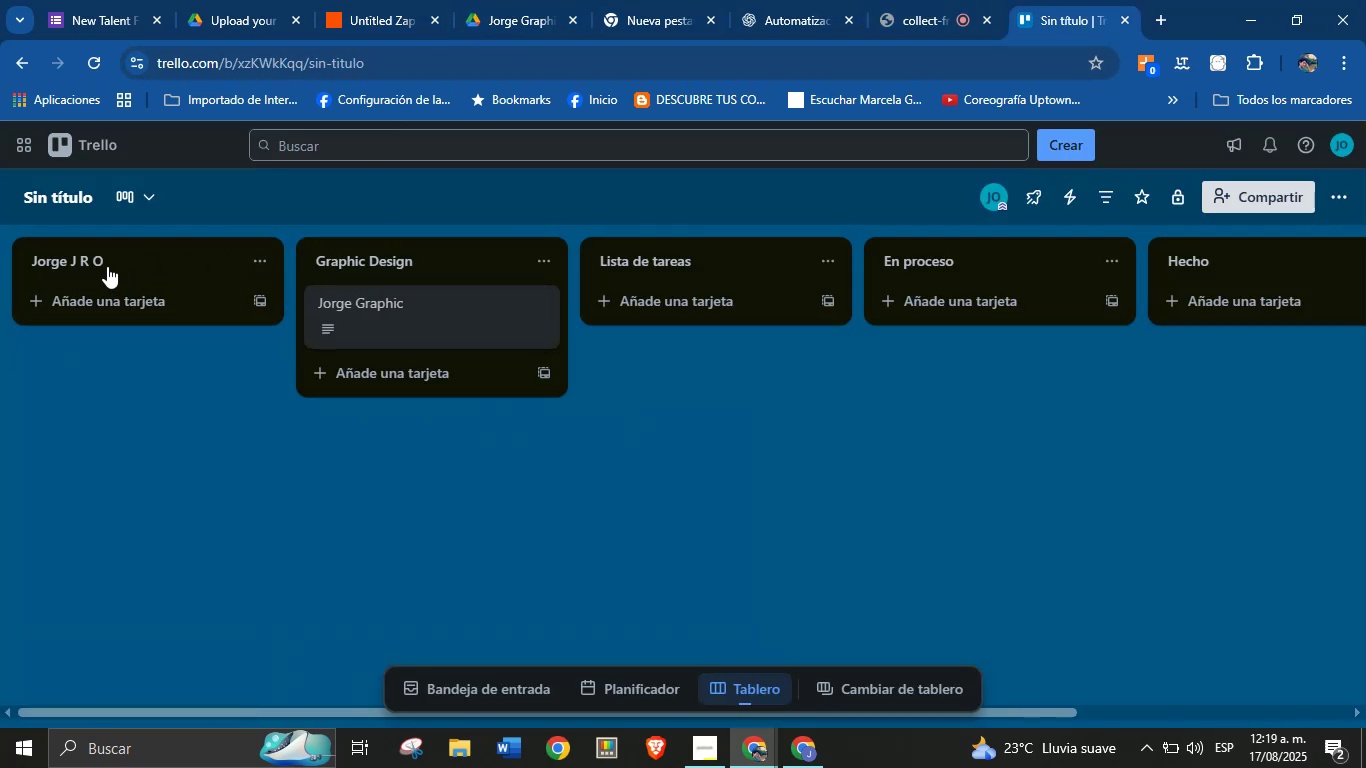 
wait(10.76)
 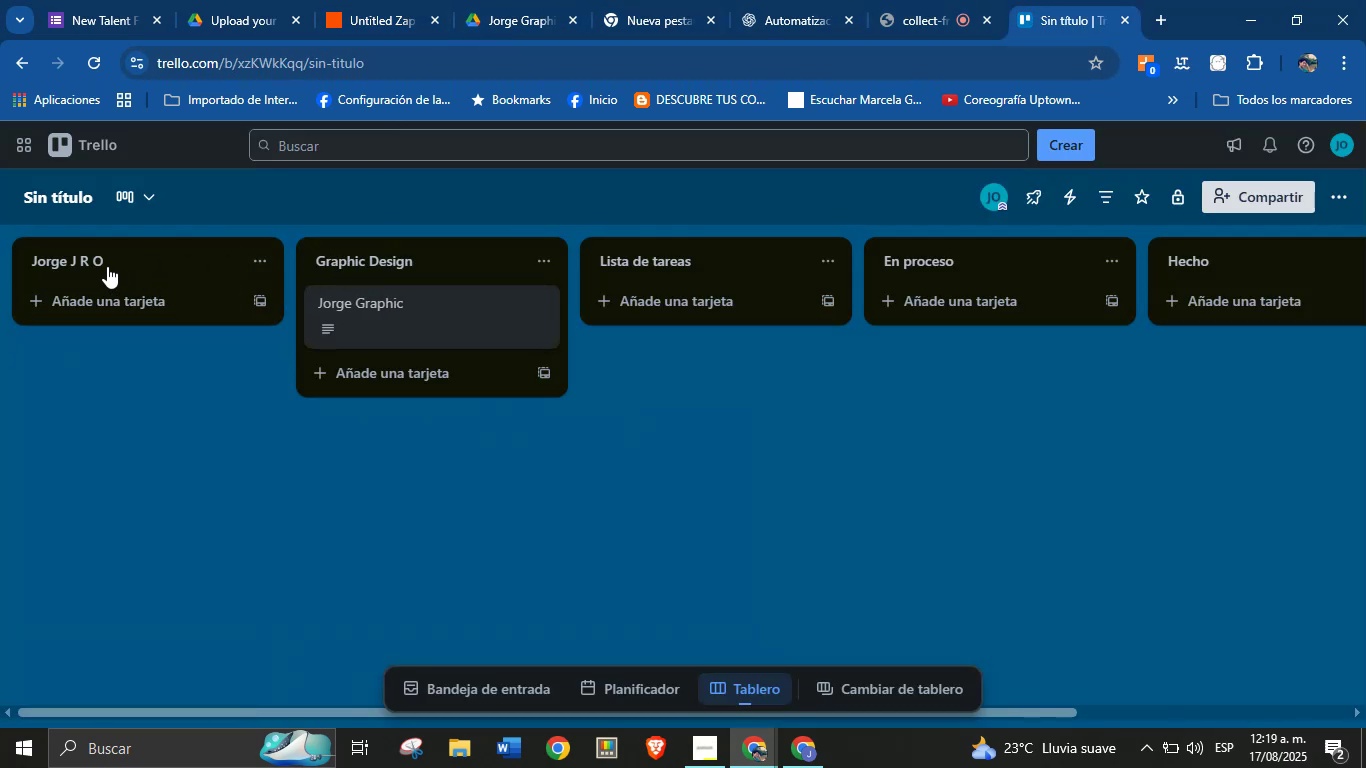 
left_click([378, 0])
 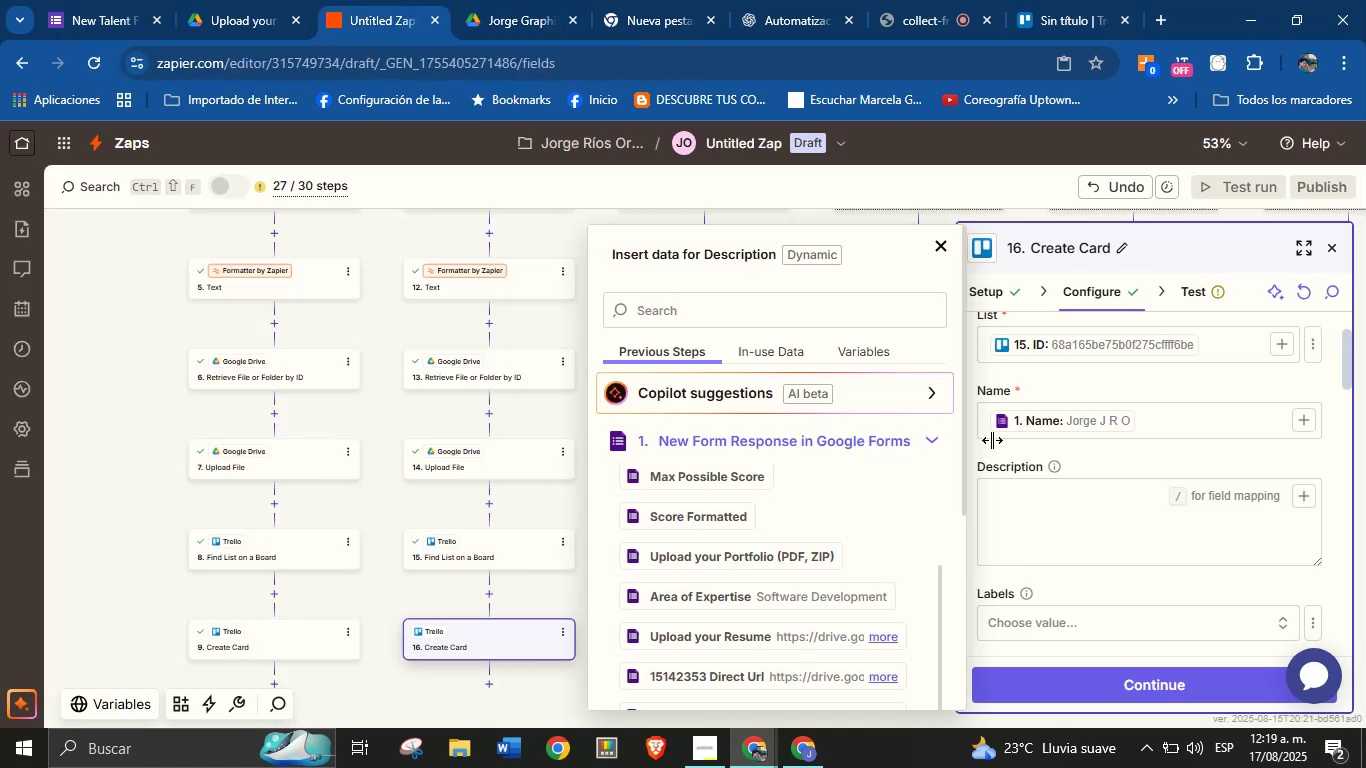 
left_click([1109, 459])
 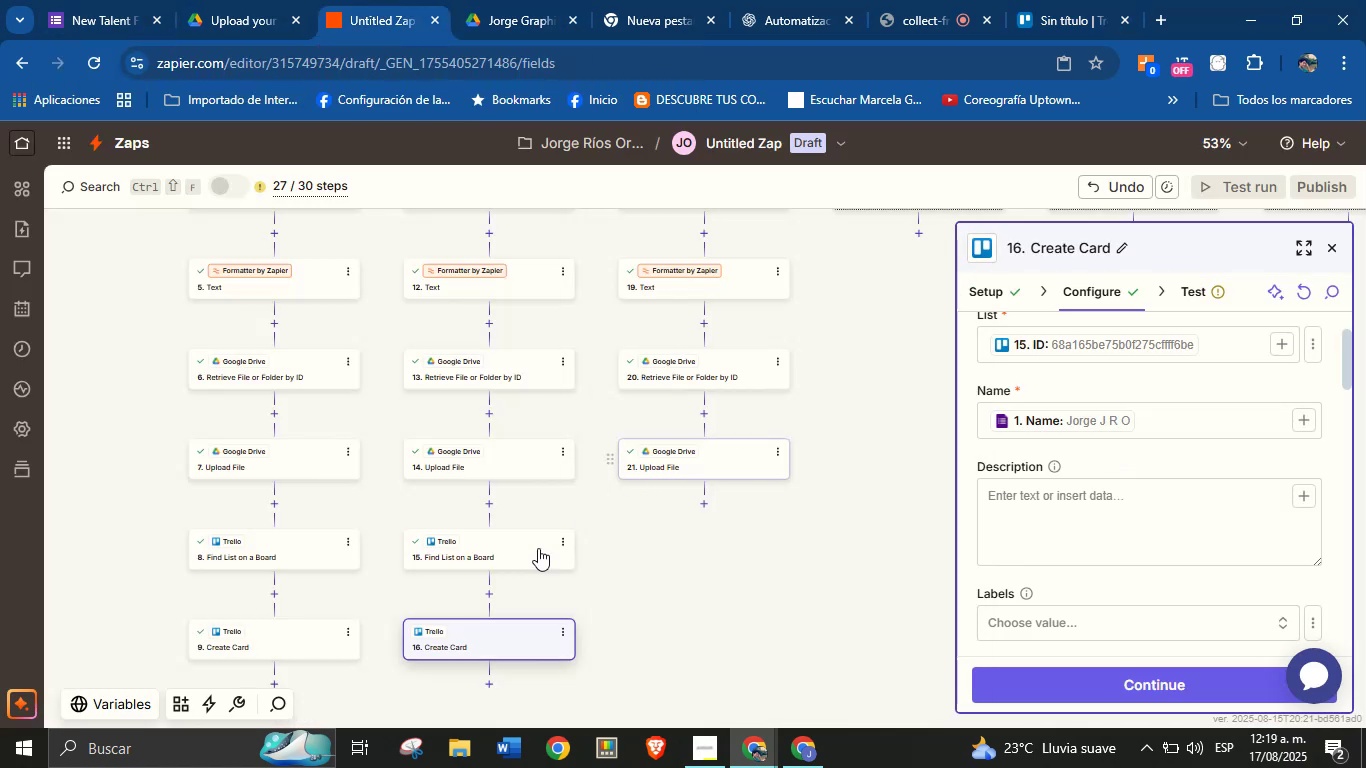 
left_click([502, 552])
 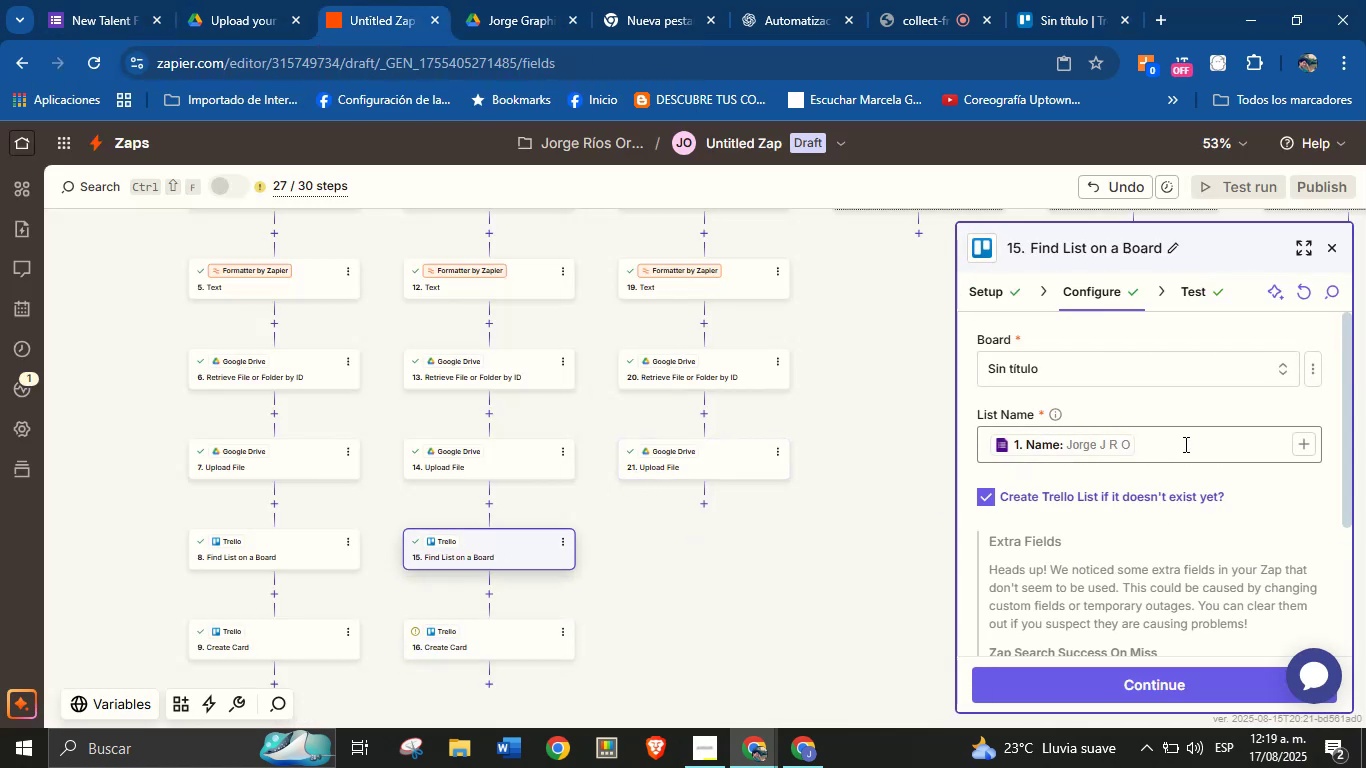 
left_click([1306, 451])
 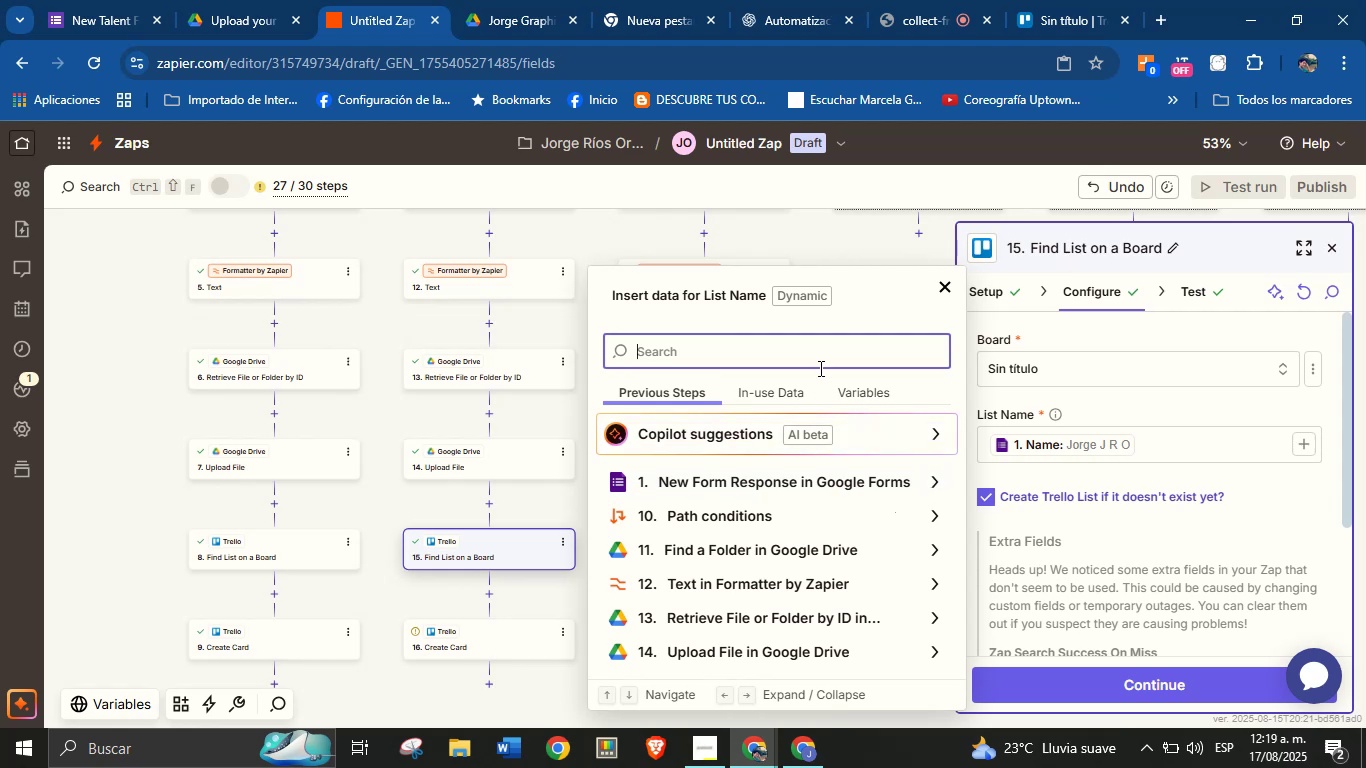 
type(area)
 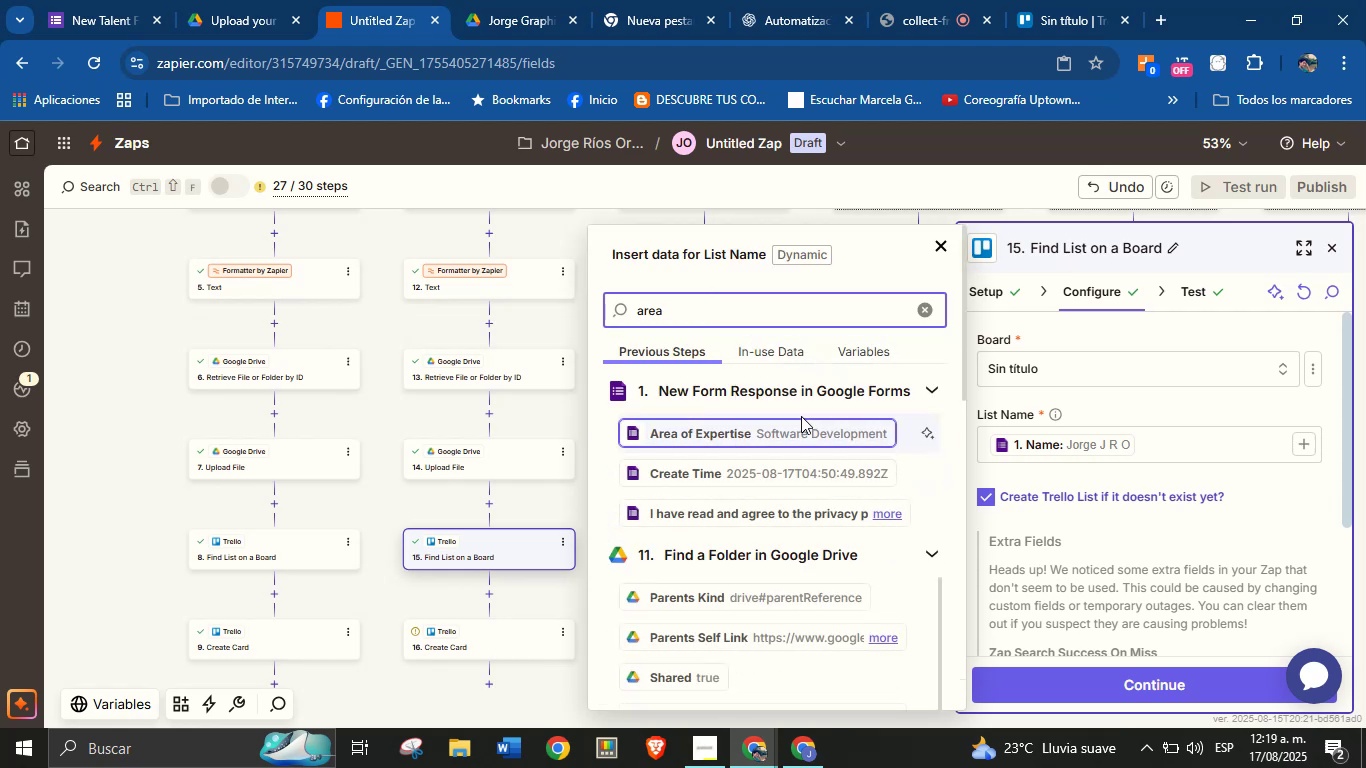 
left_click([801, 417])
 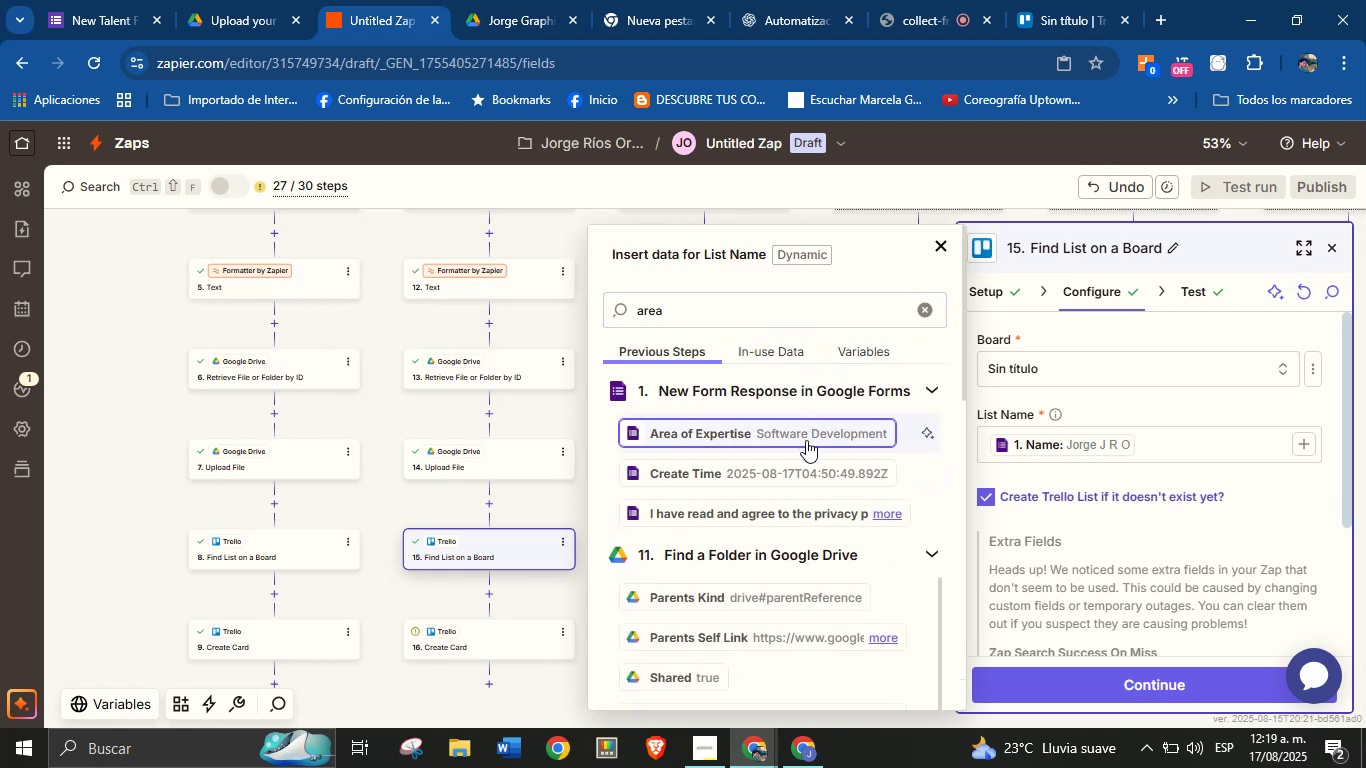 
left_click([806, 440])
 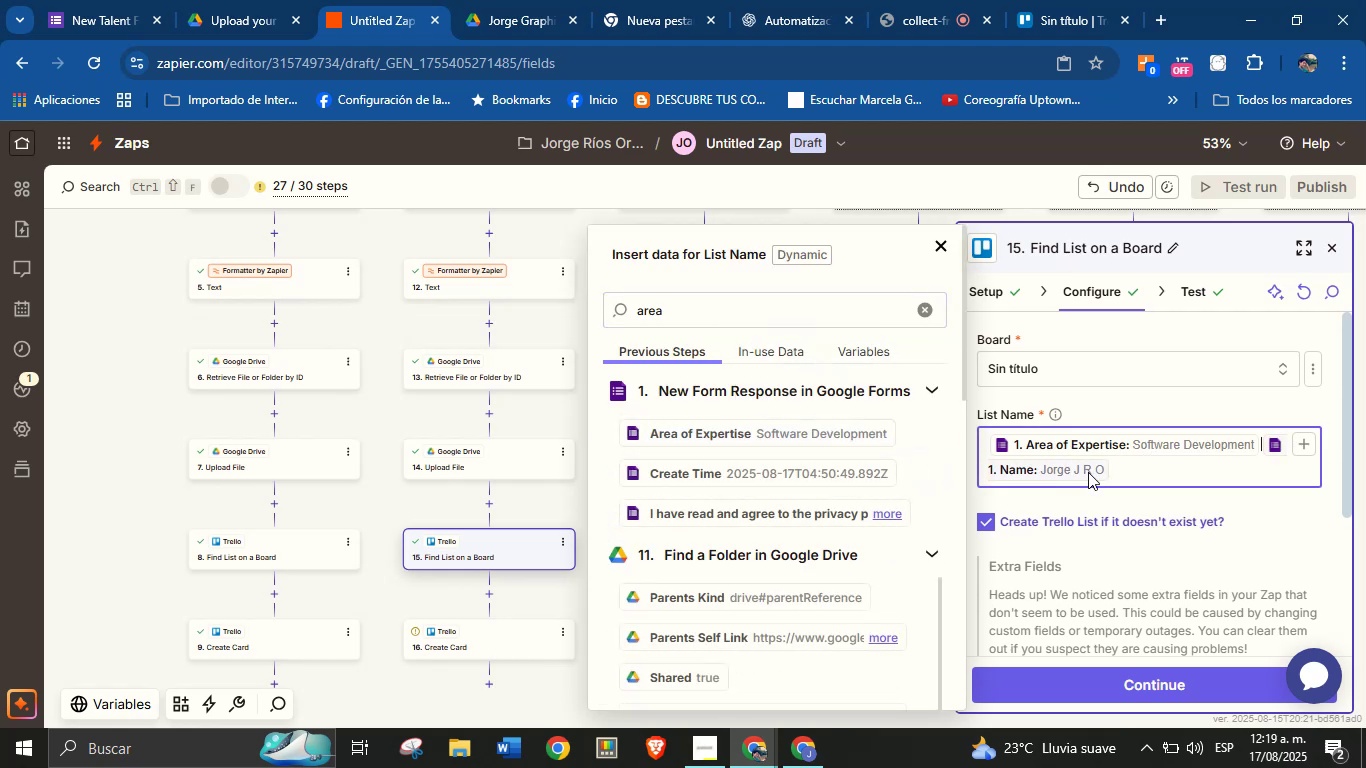 
left_click([1089, 475])
 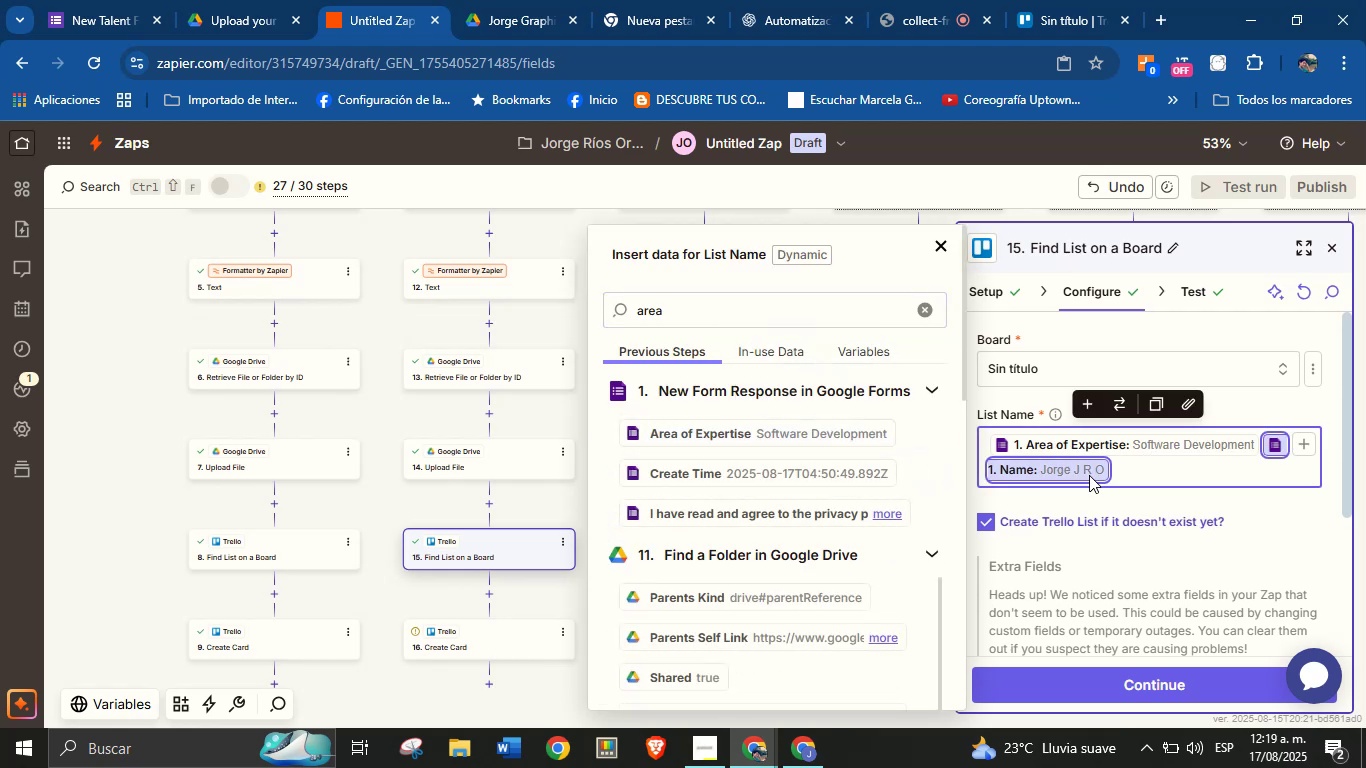 
key(Enter)
 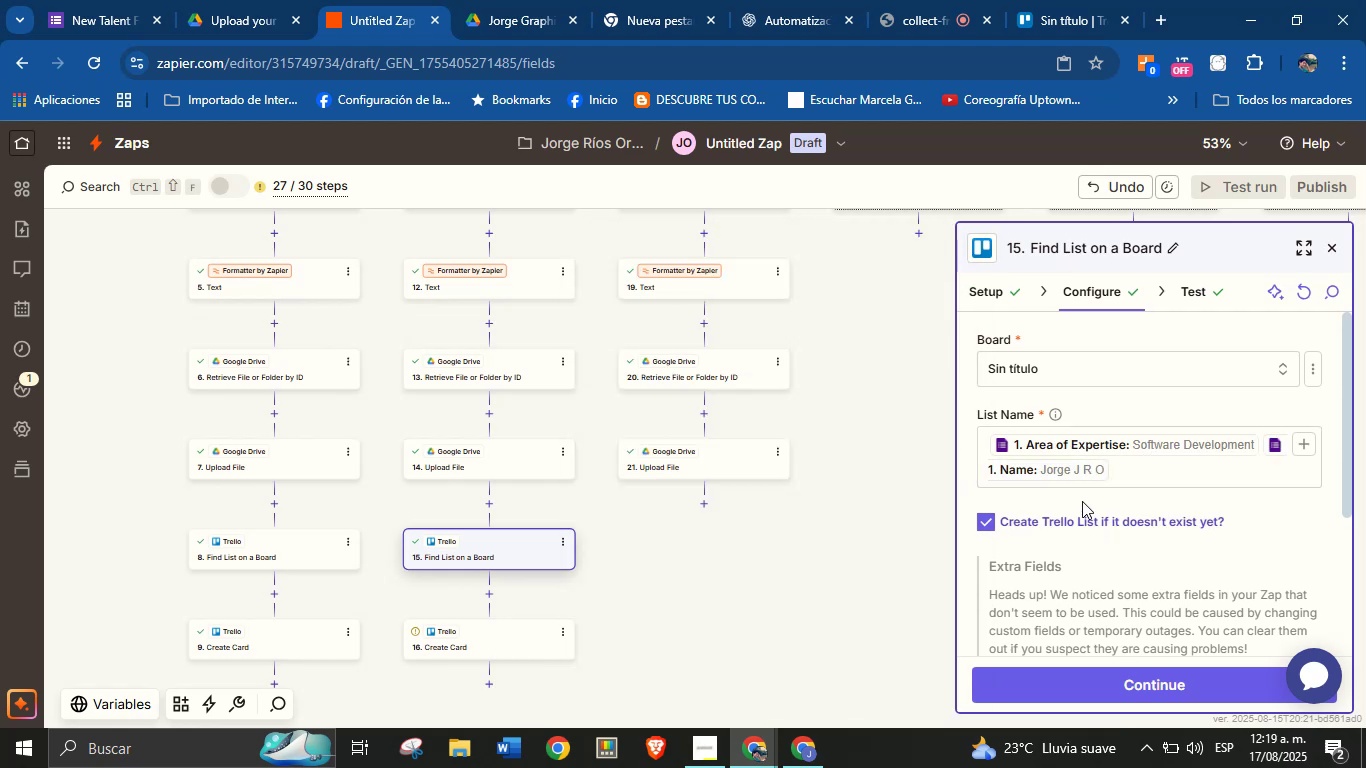 
left_click([1079, 471])
 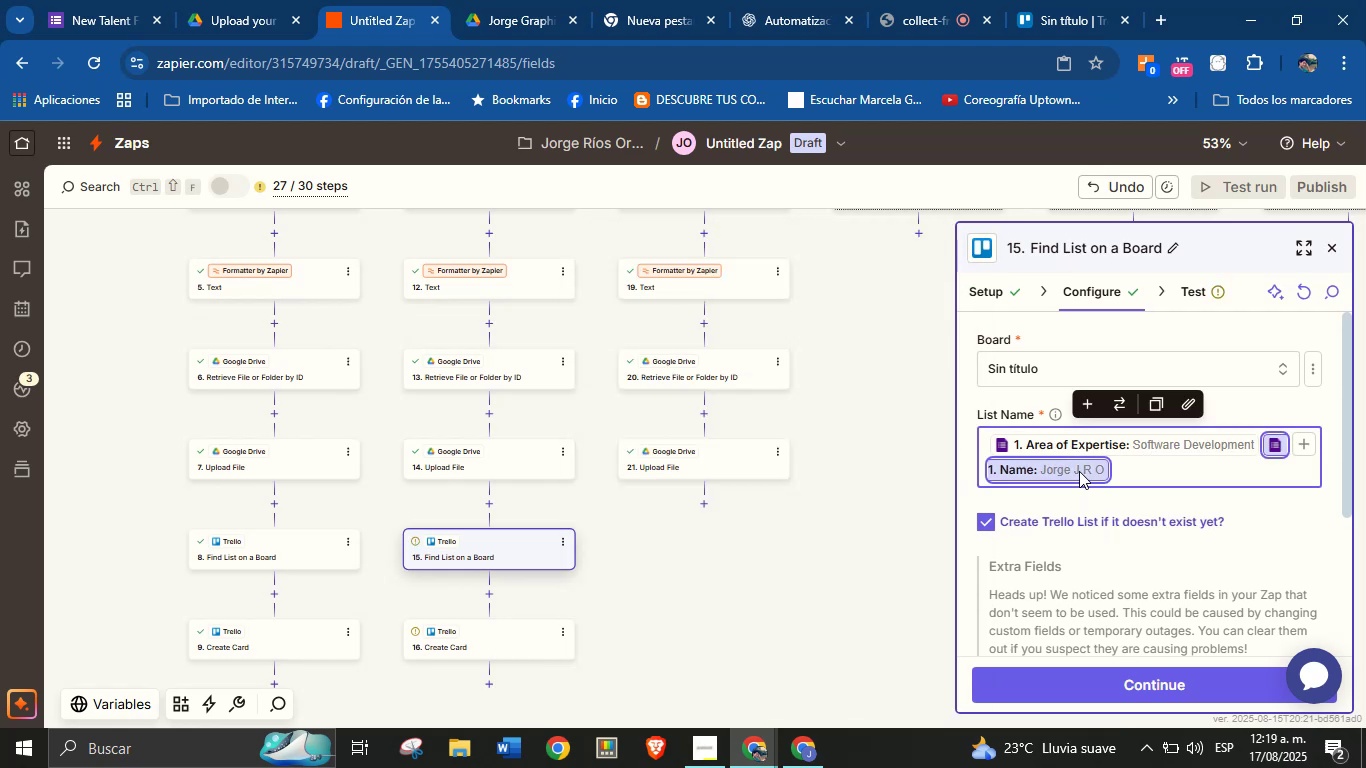 
key(Backspace)
 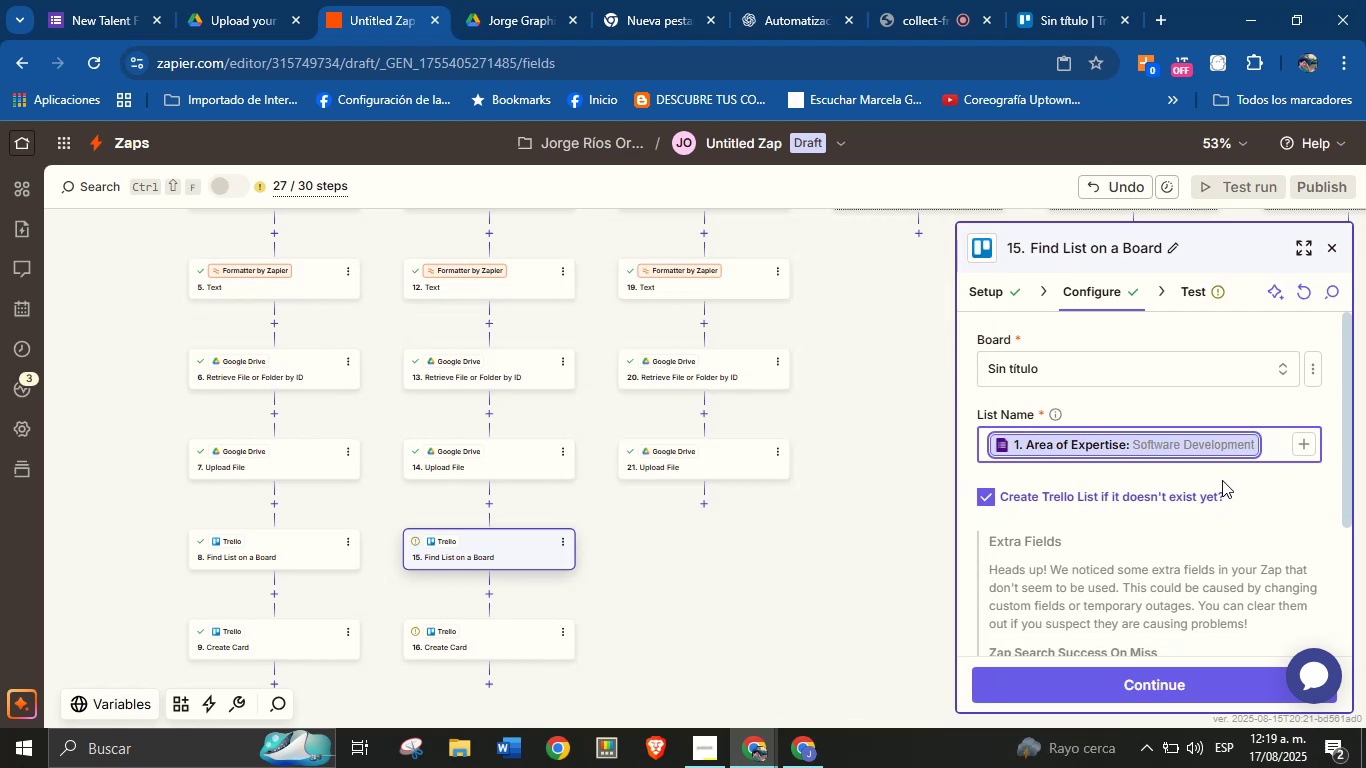 
left_click([1243, 469])
 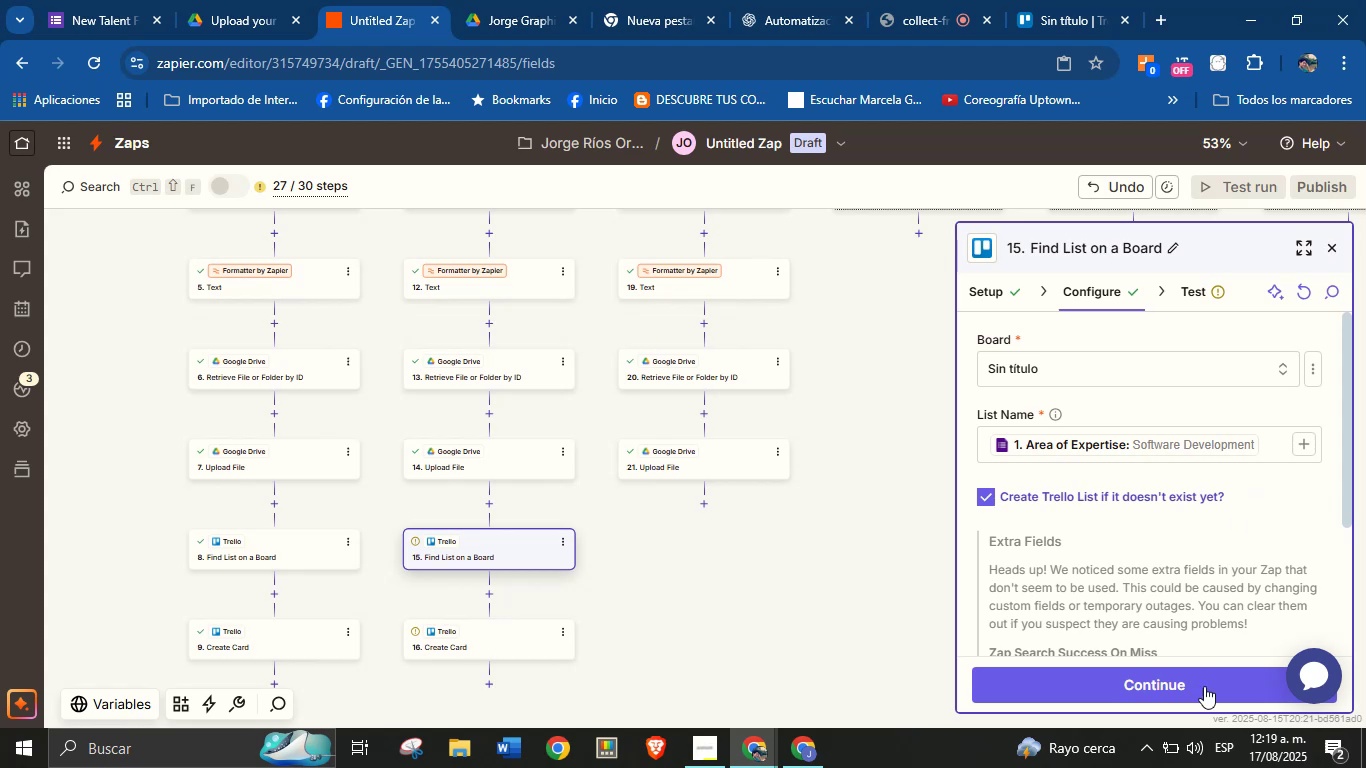 
left_click([1204, 686])
 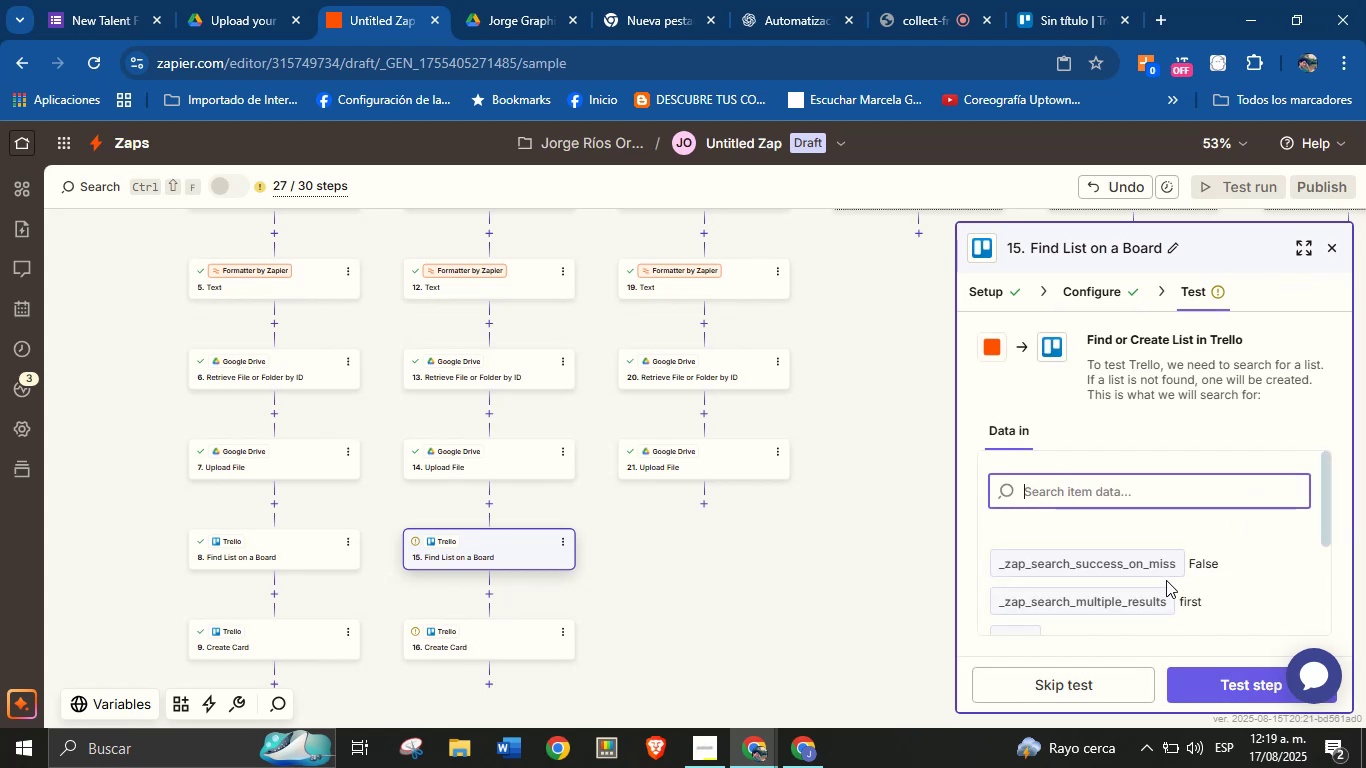 
left_click([1223, 681])
 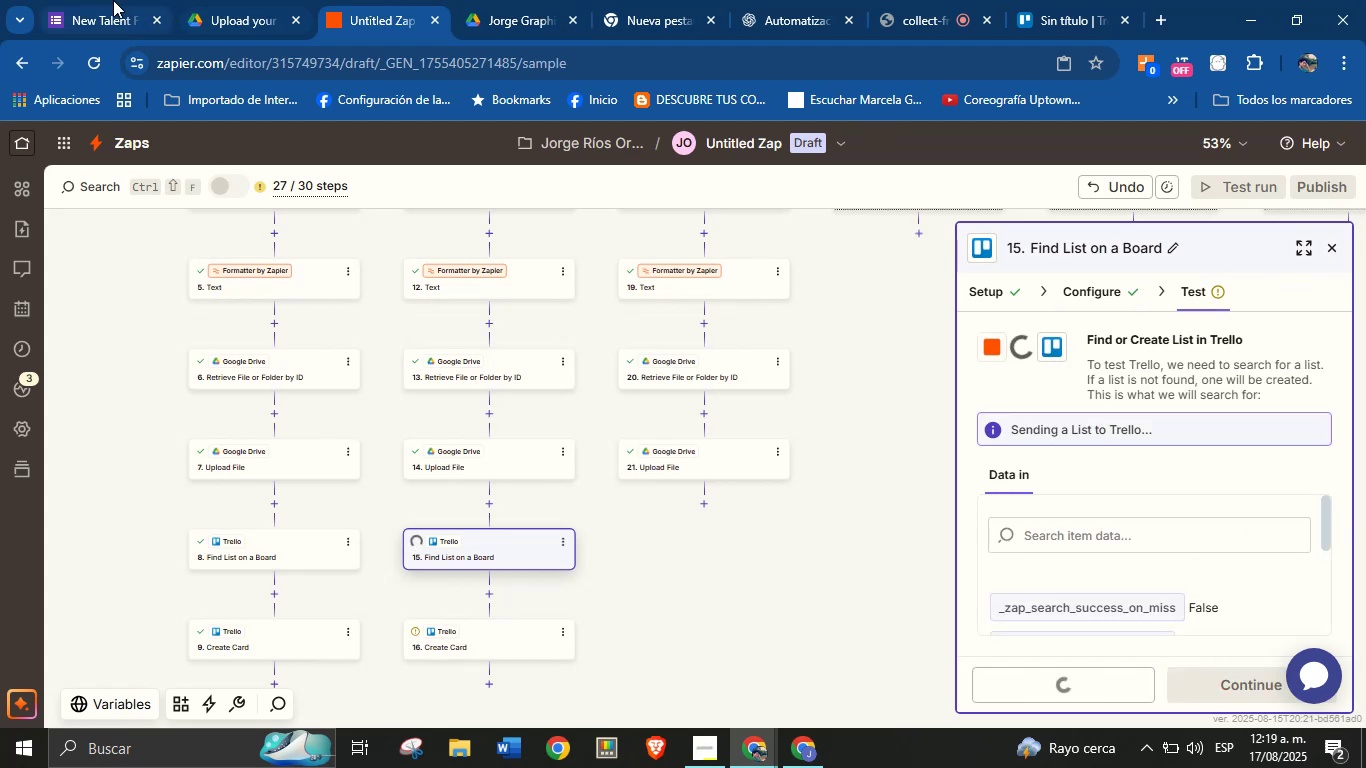 
left_click([100, 0])
 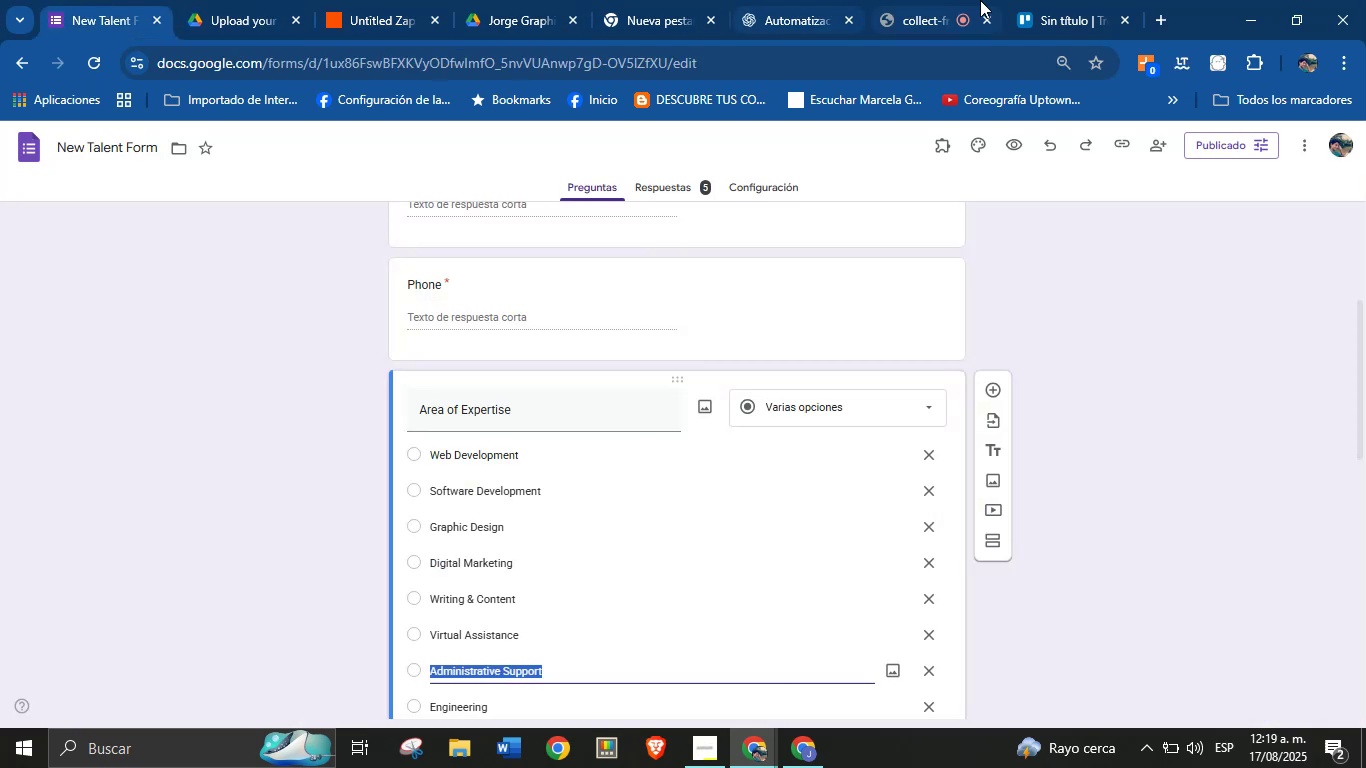 
left_click([1021, 0])
 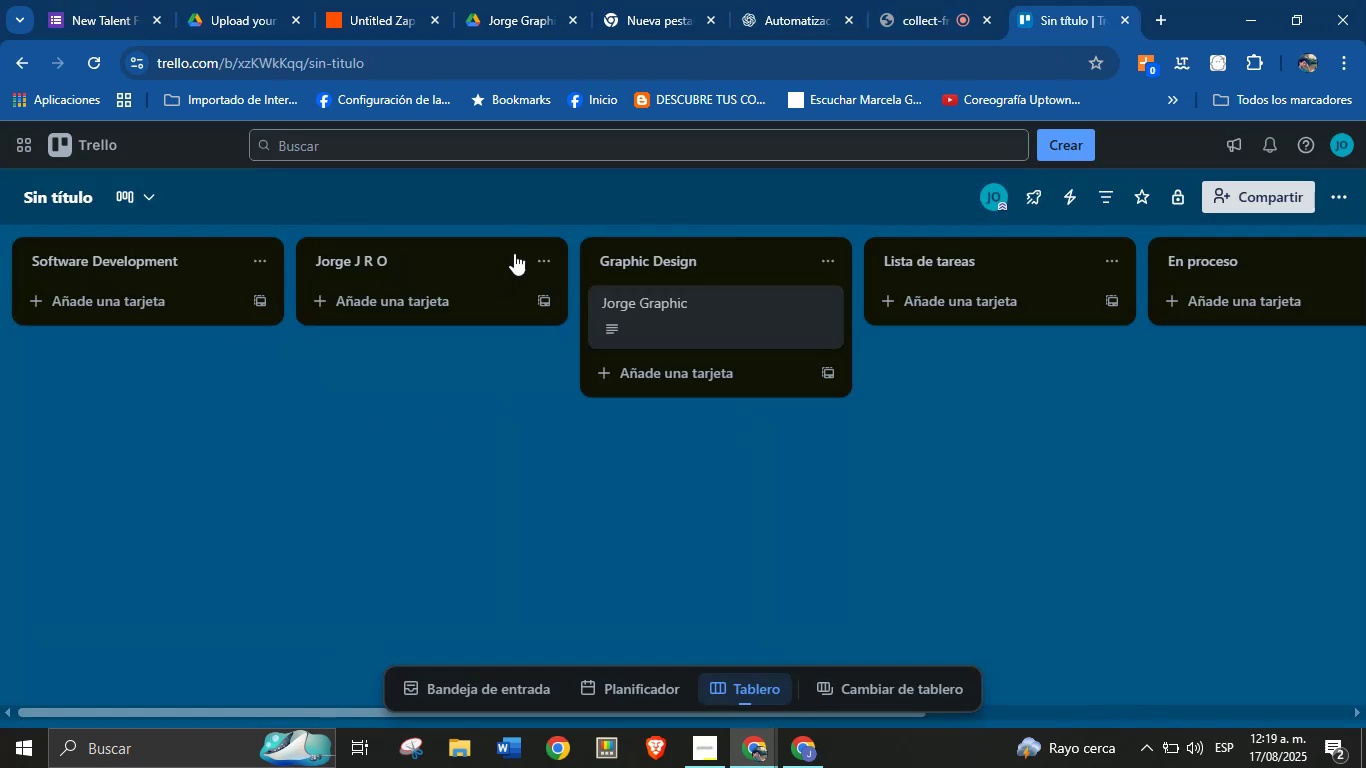 
left_click([543, 261])
 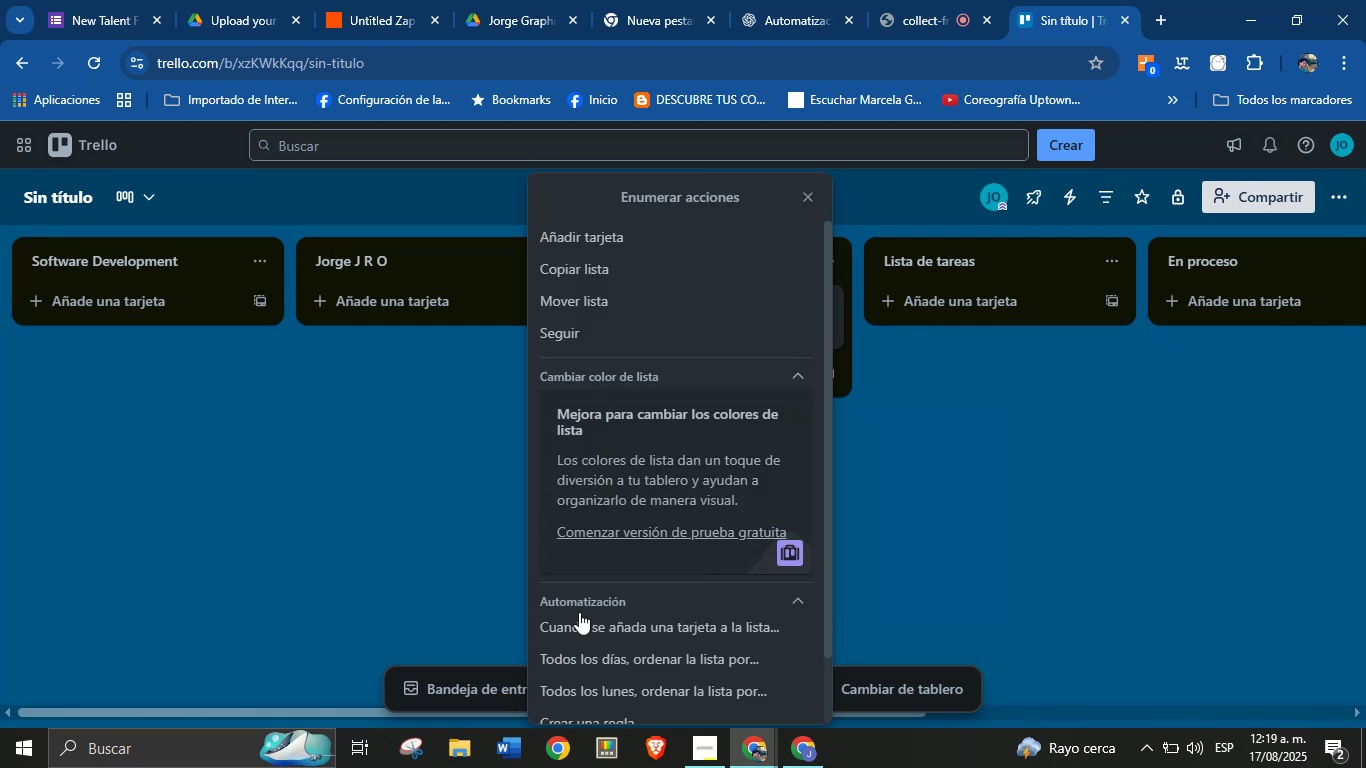 
left_click([470, 506])
 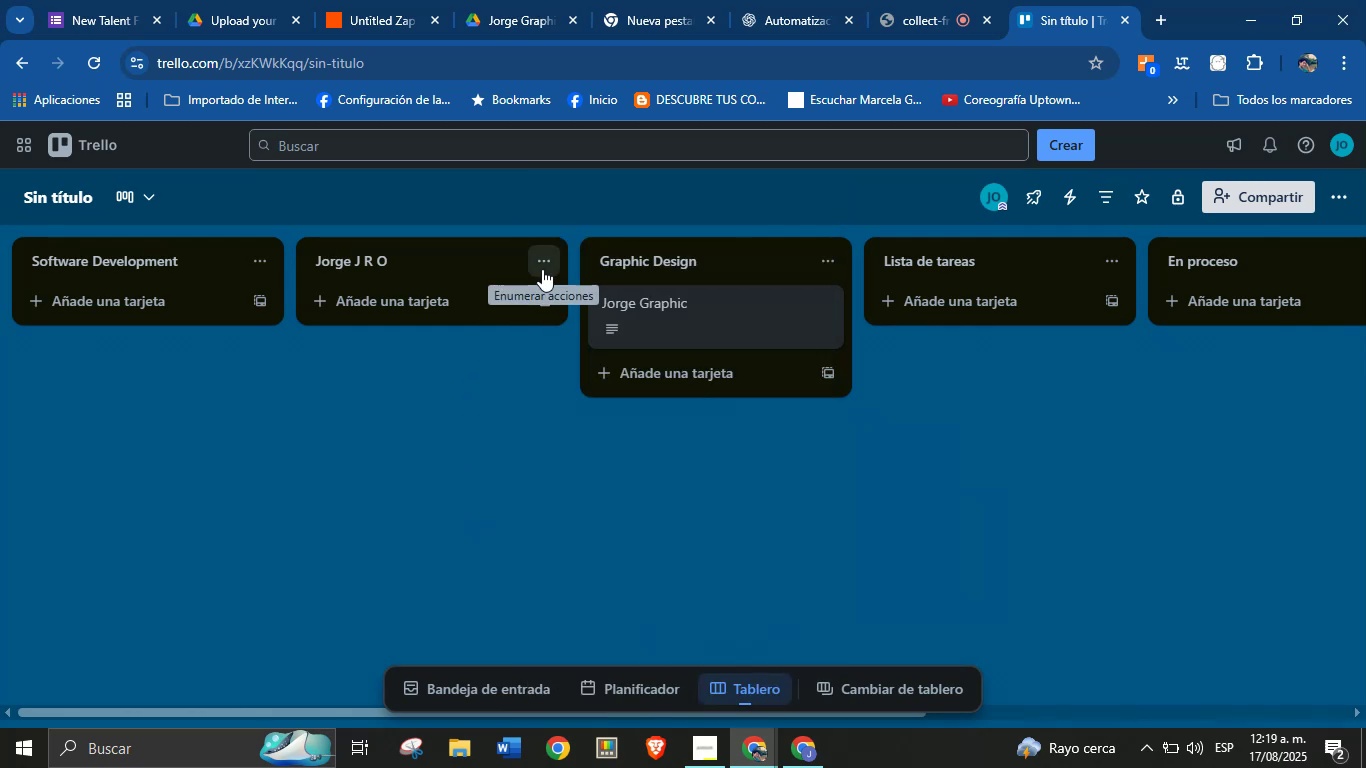 
left_click([549, 259])
 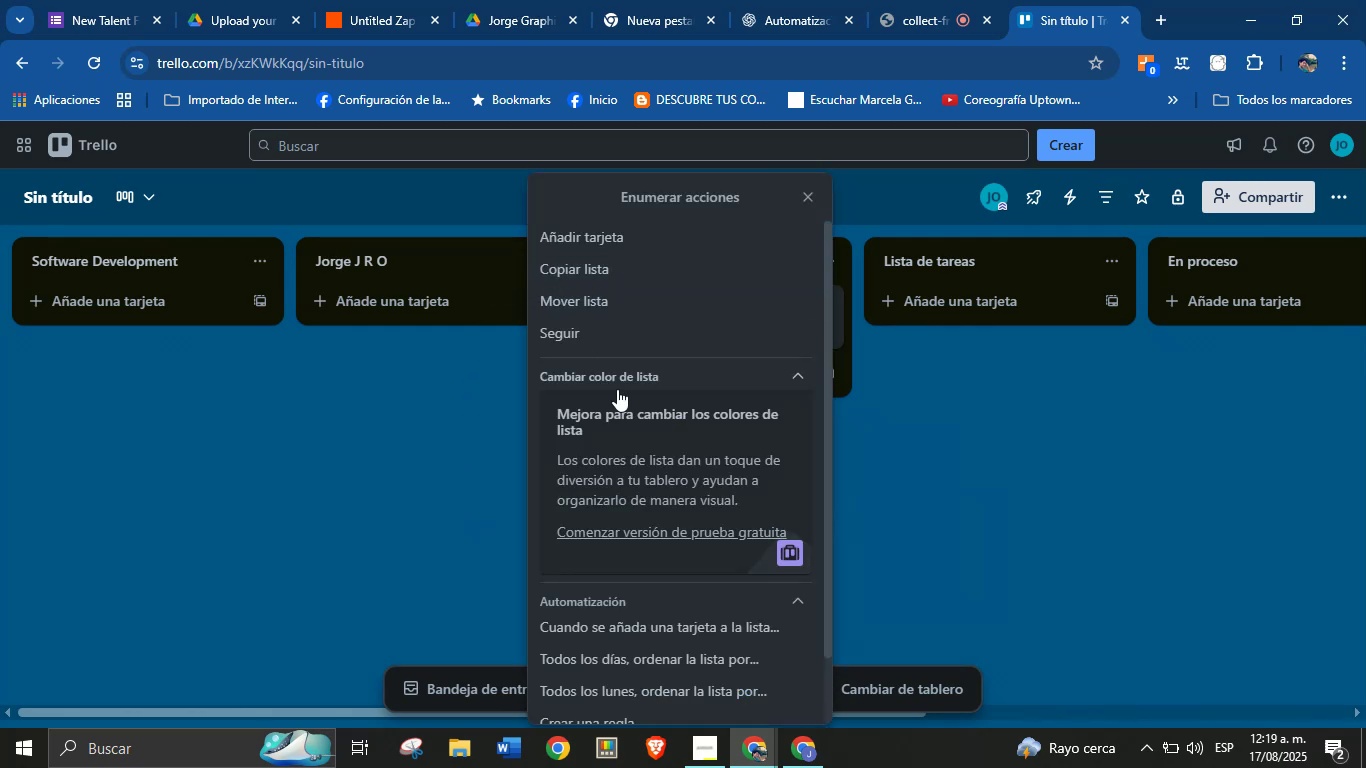 
scroll: coordinate [645, 645], scroll_direction: down, amount: 3.0
 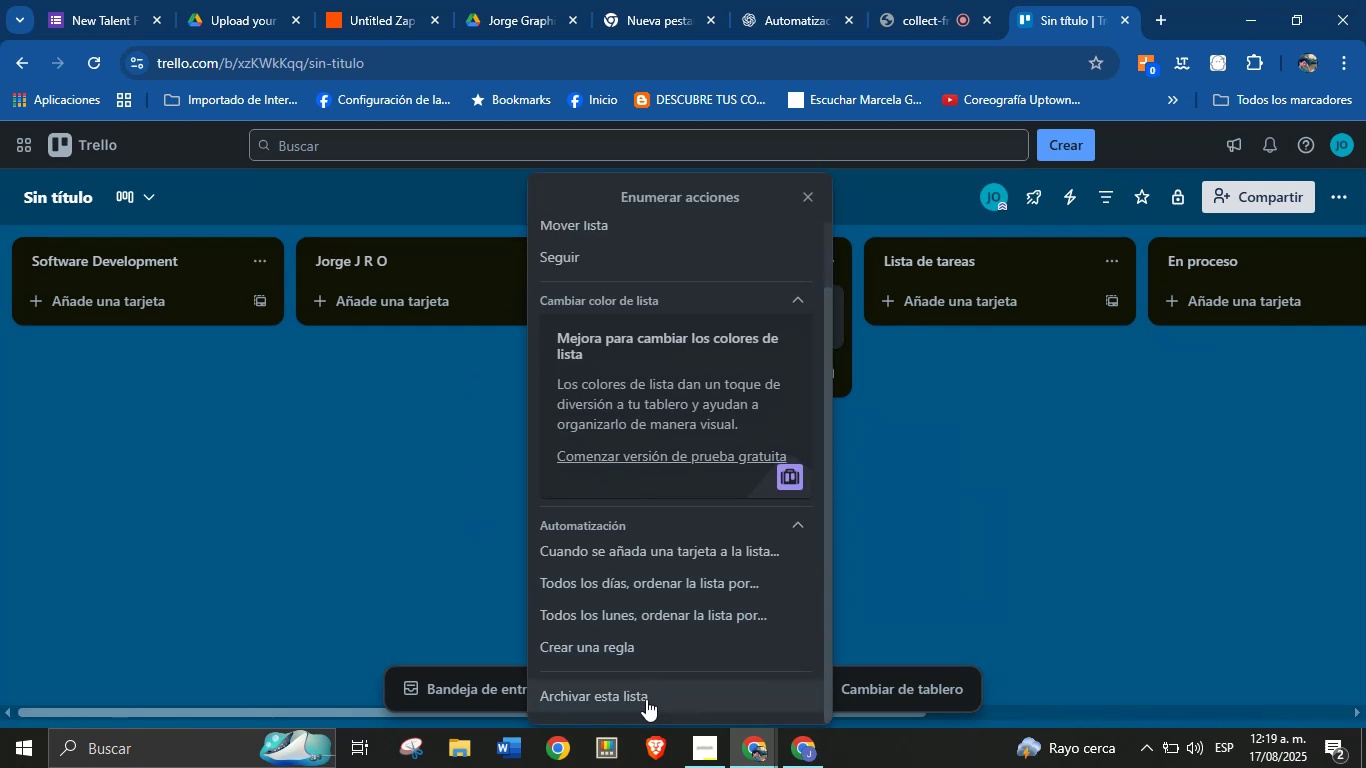 
left_click([646, 699])
 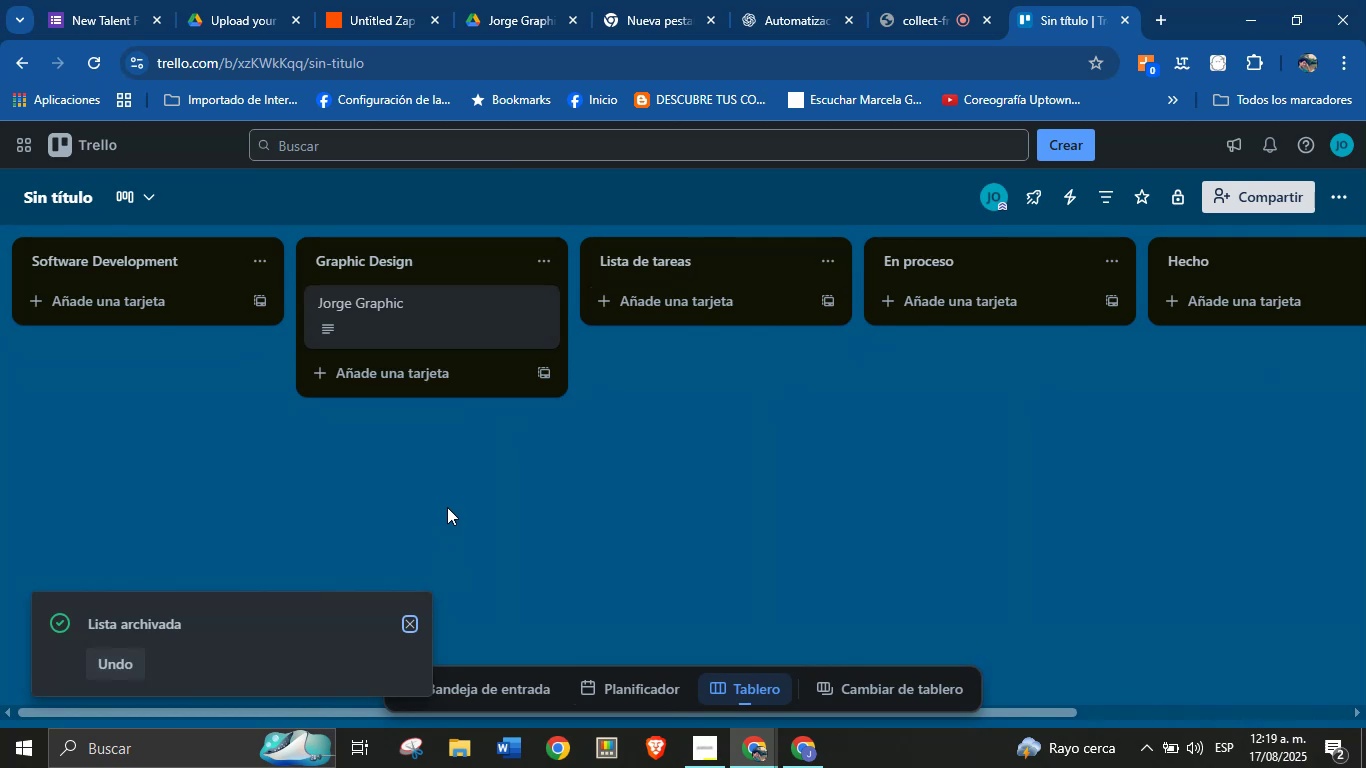 
left_click([407, 625])
 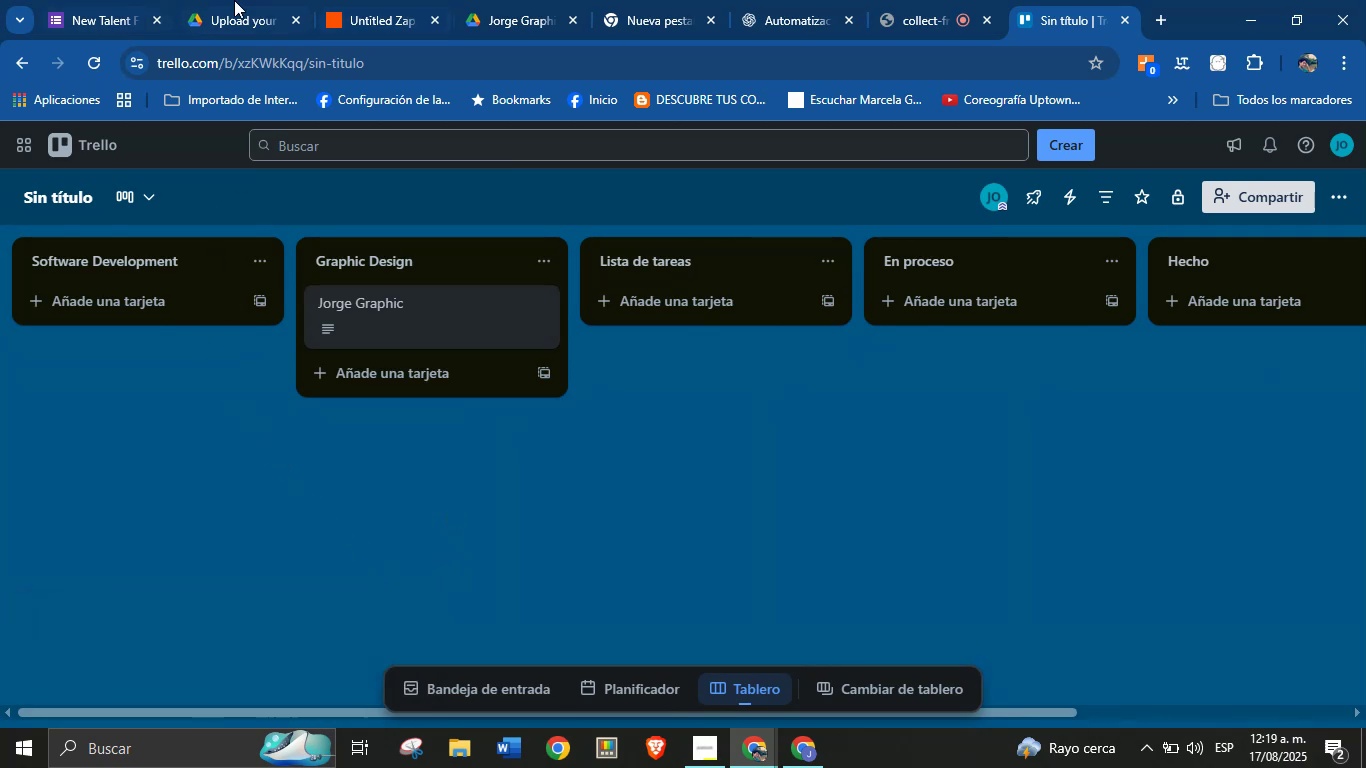 
left_click([372, 0])
 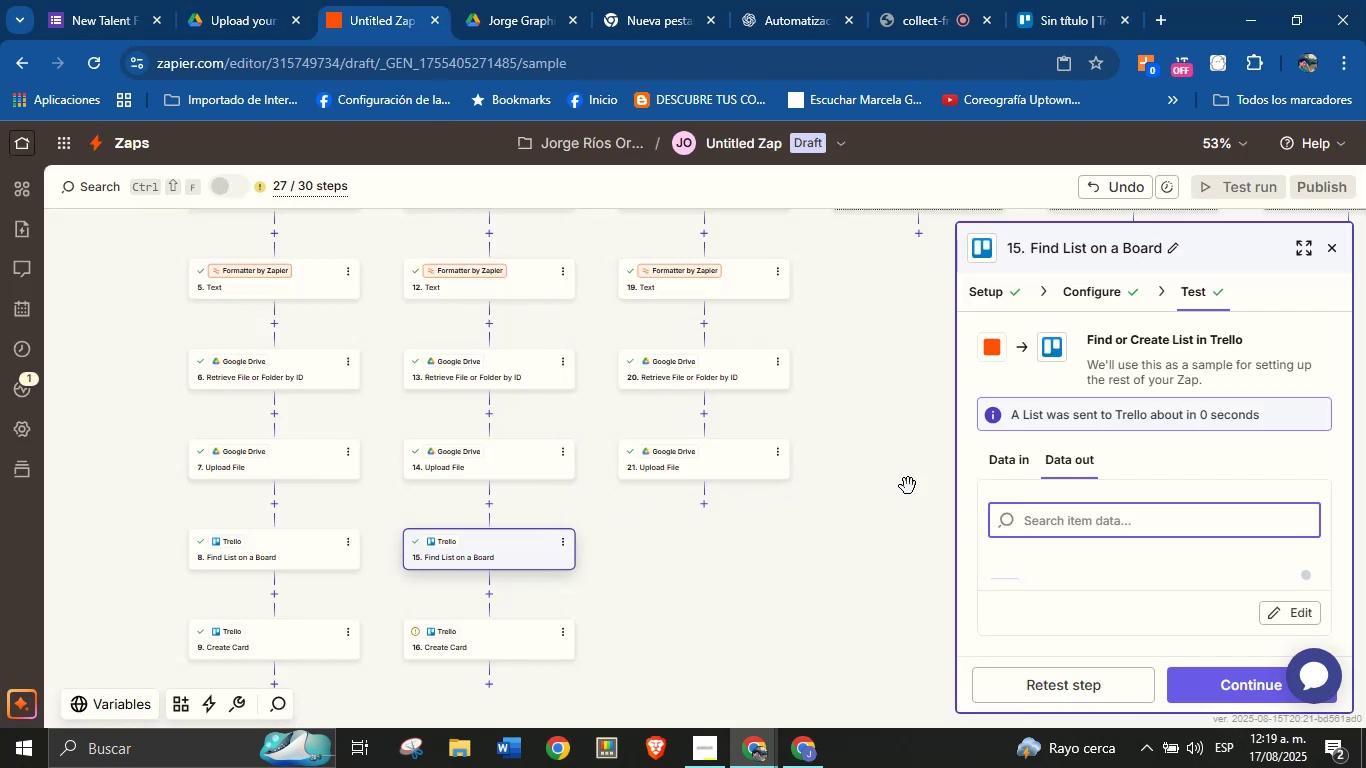 
left_click([1219, 680])
 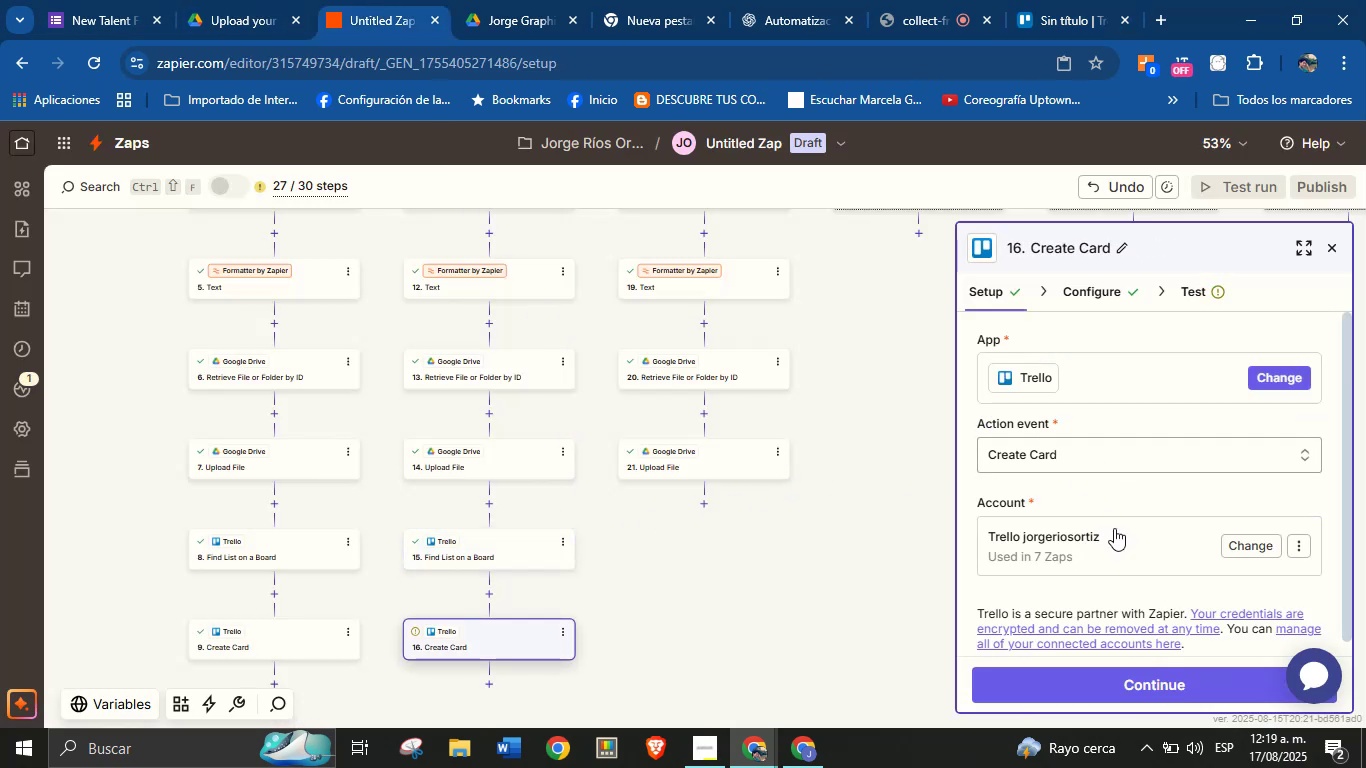 
left_click([1155, 674])
 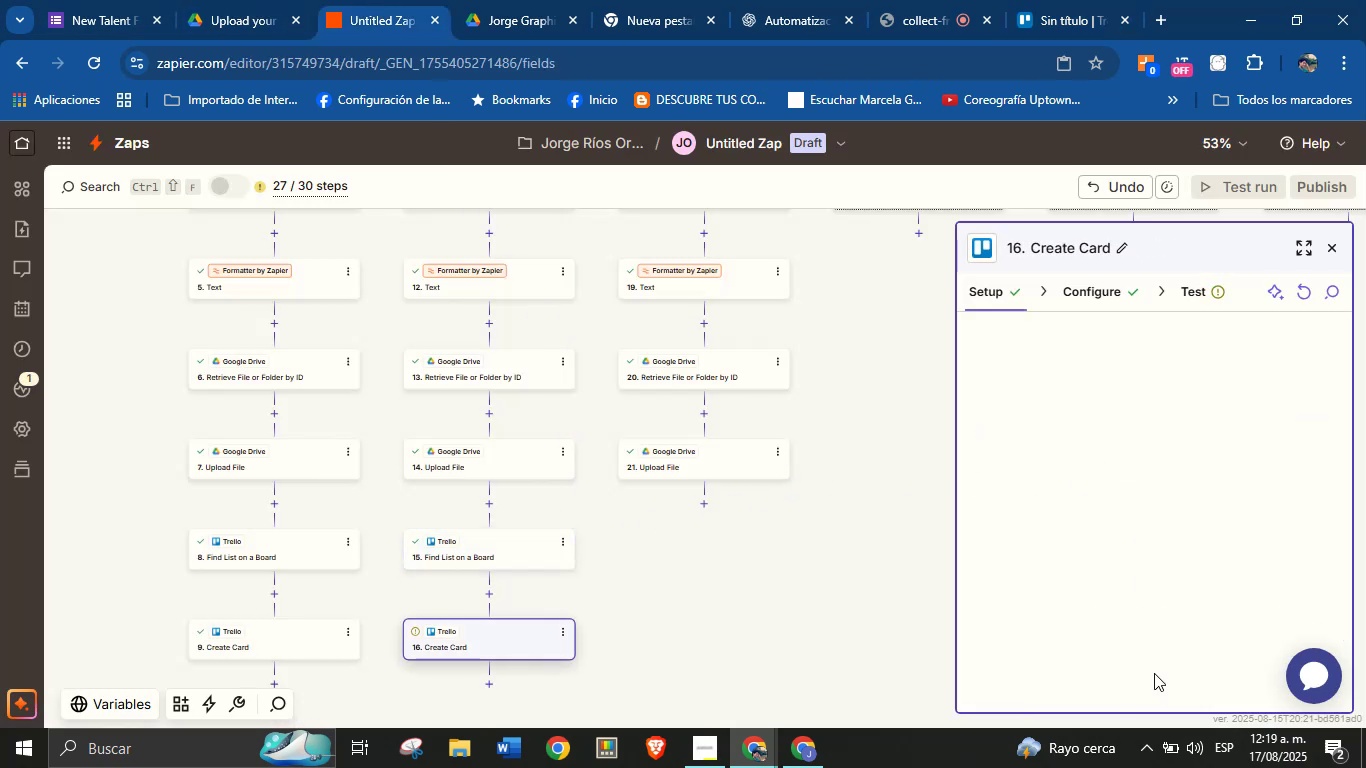 
mouse_move([1137, 590])
 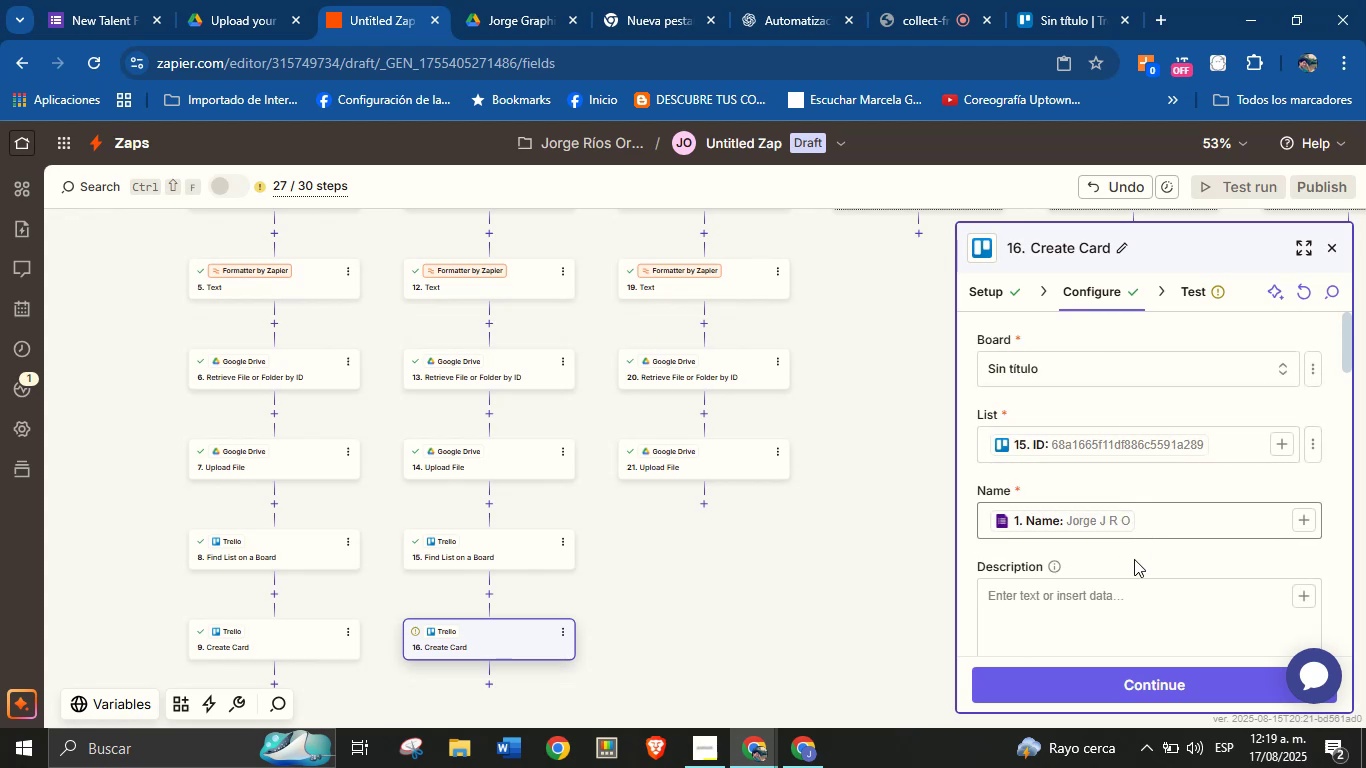 
left_click([1146, 589])
 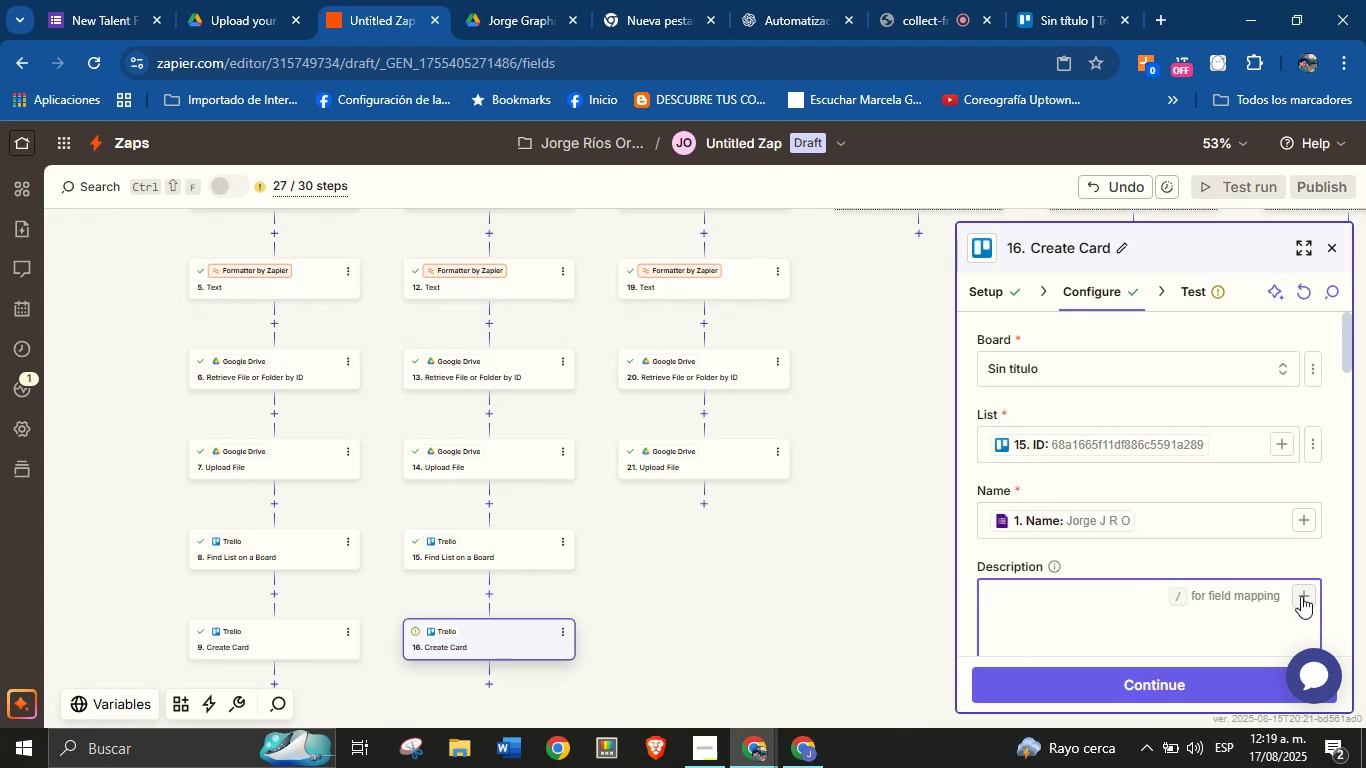 
left_click([1301, 596])
 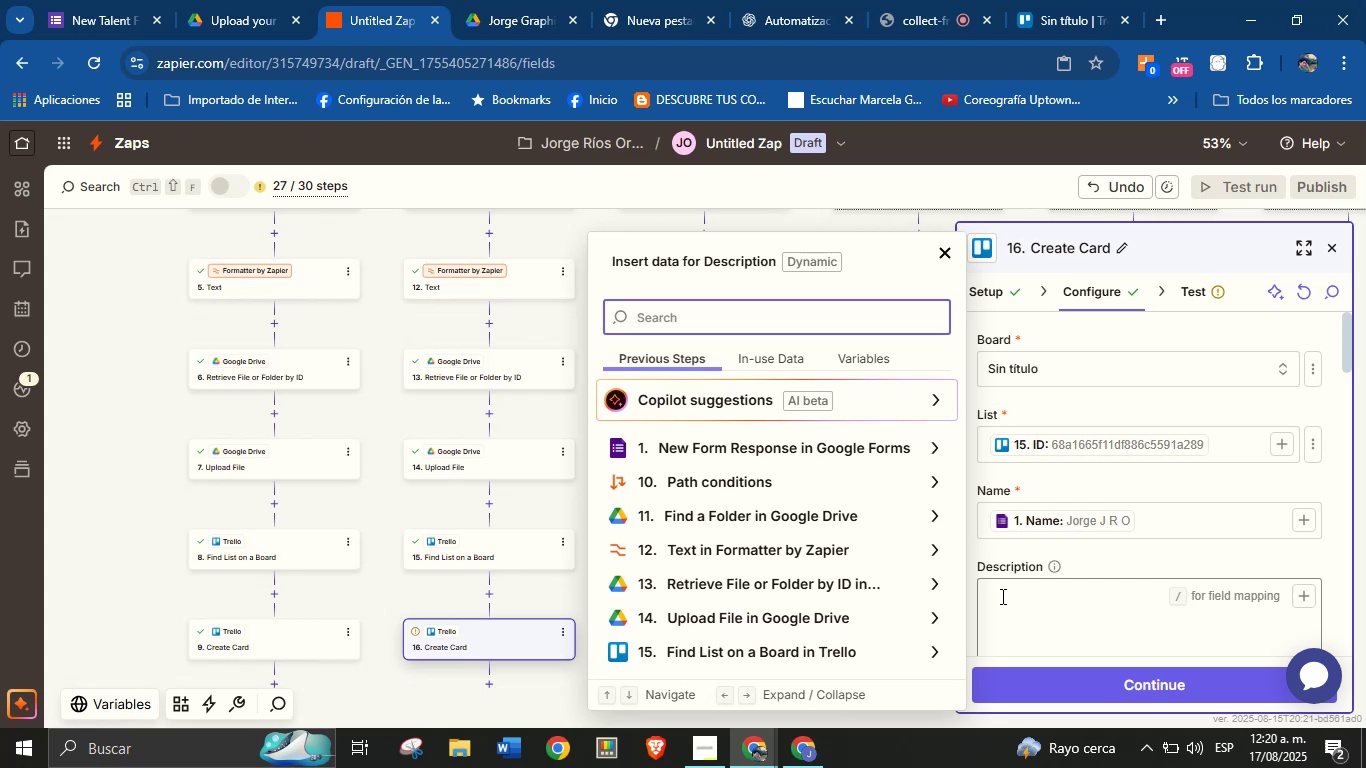 
wait(20.05)
 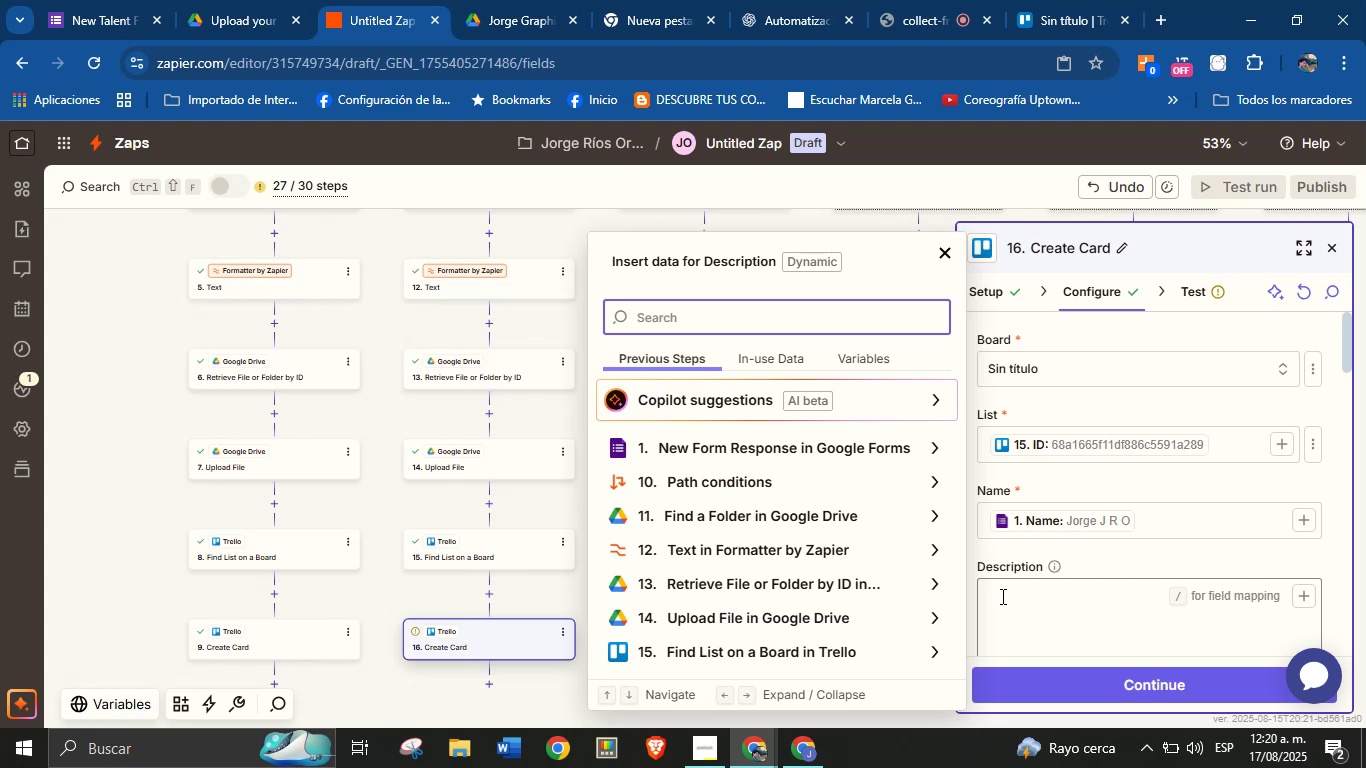 
left_click([933, 582])
 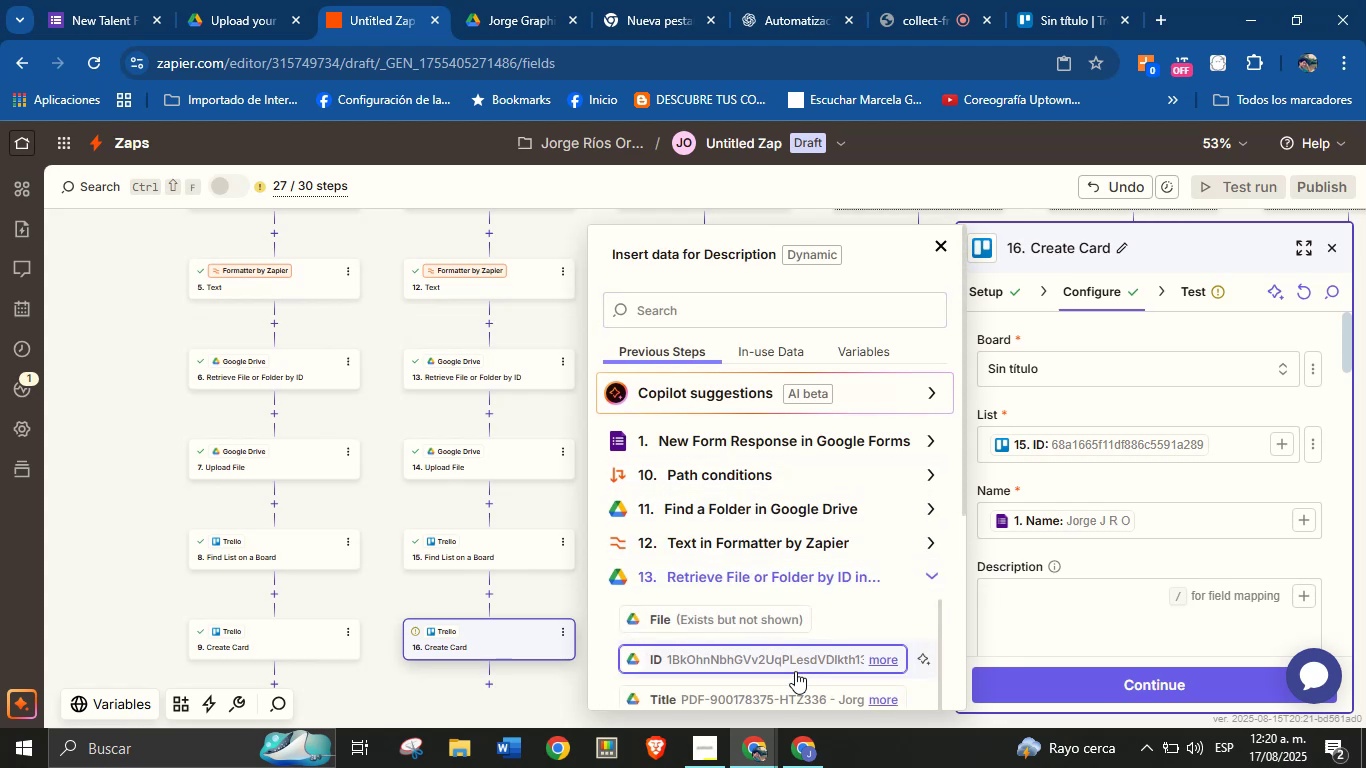 
scroll: coordinate [794, 646], scroll_direction: down, amount: 1.0
 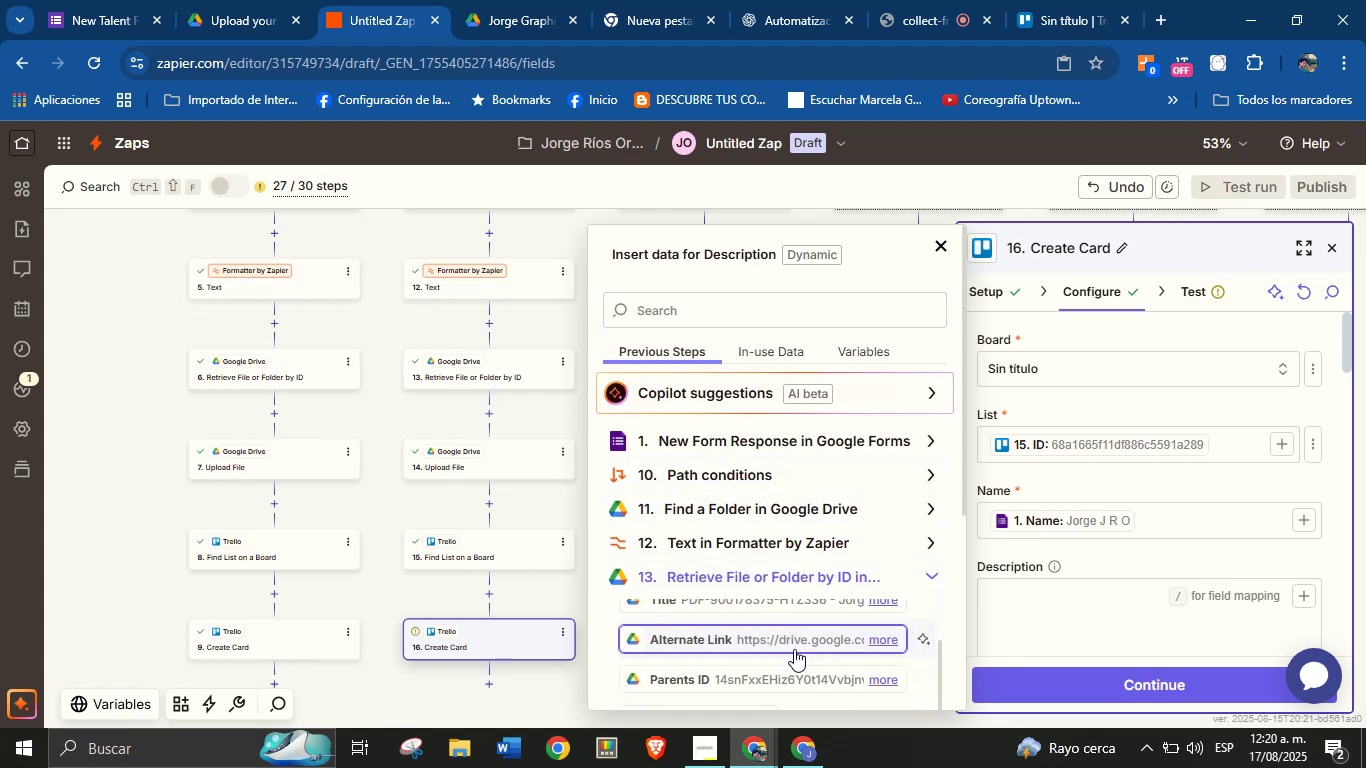 
left_click([804, 637])
 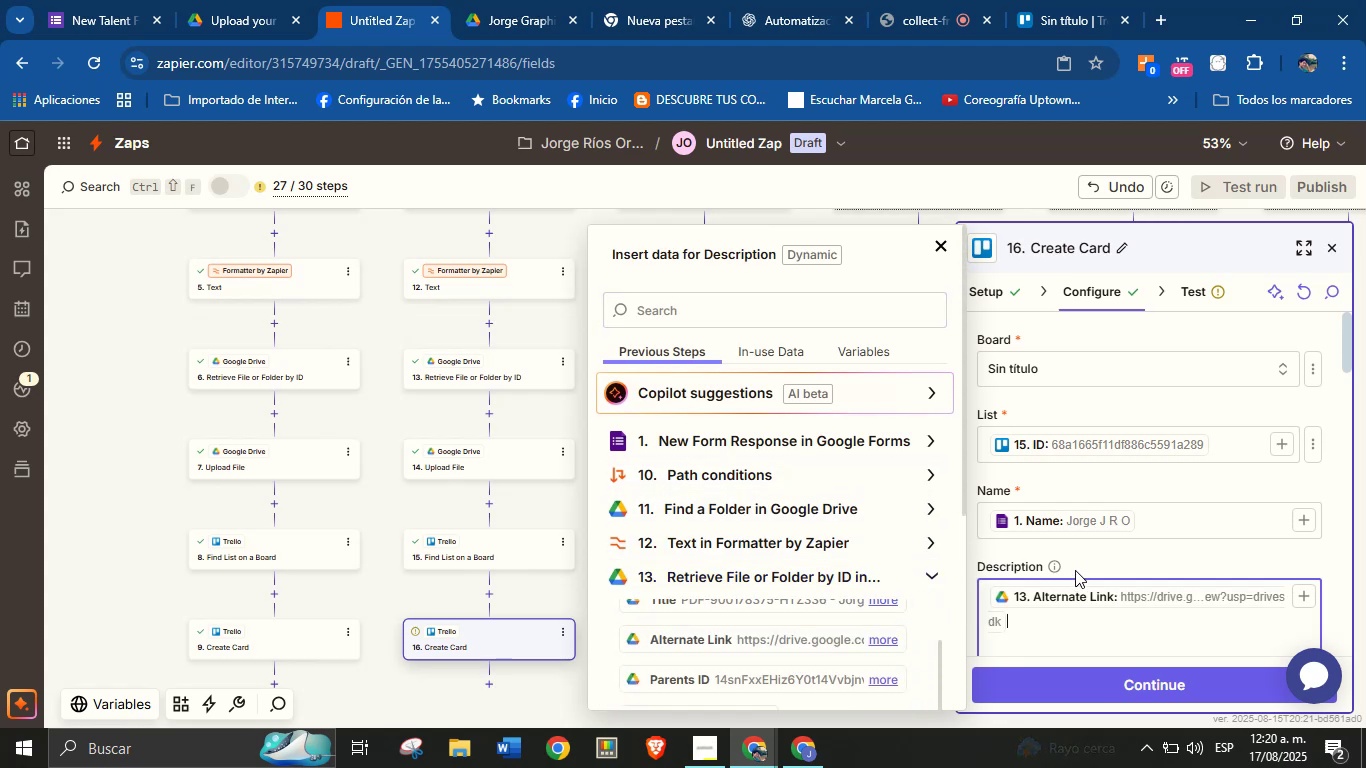 
left_click([1087, 558])
 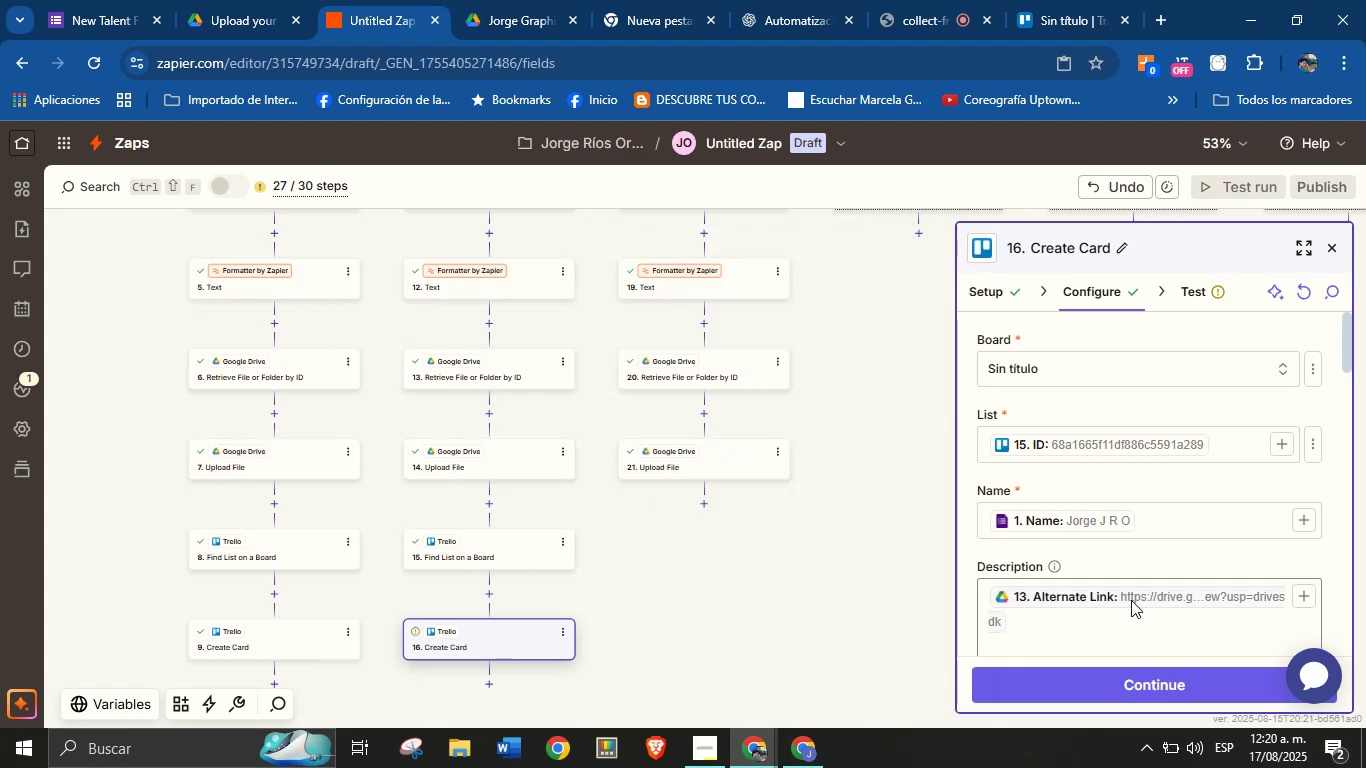 
scroll: coordinate [1136, 523], scroll_direction: down, amount: 4.0
 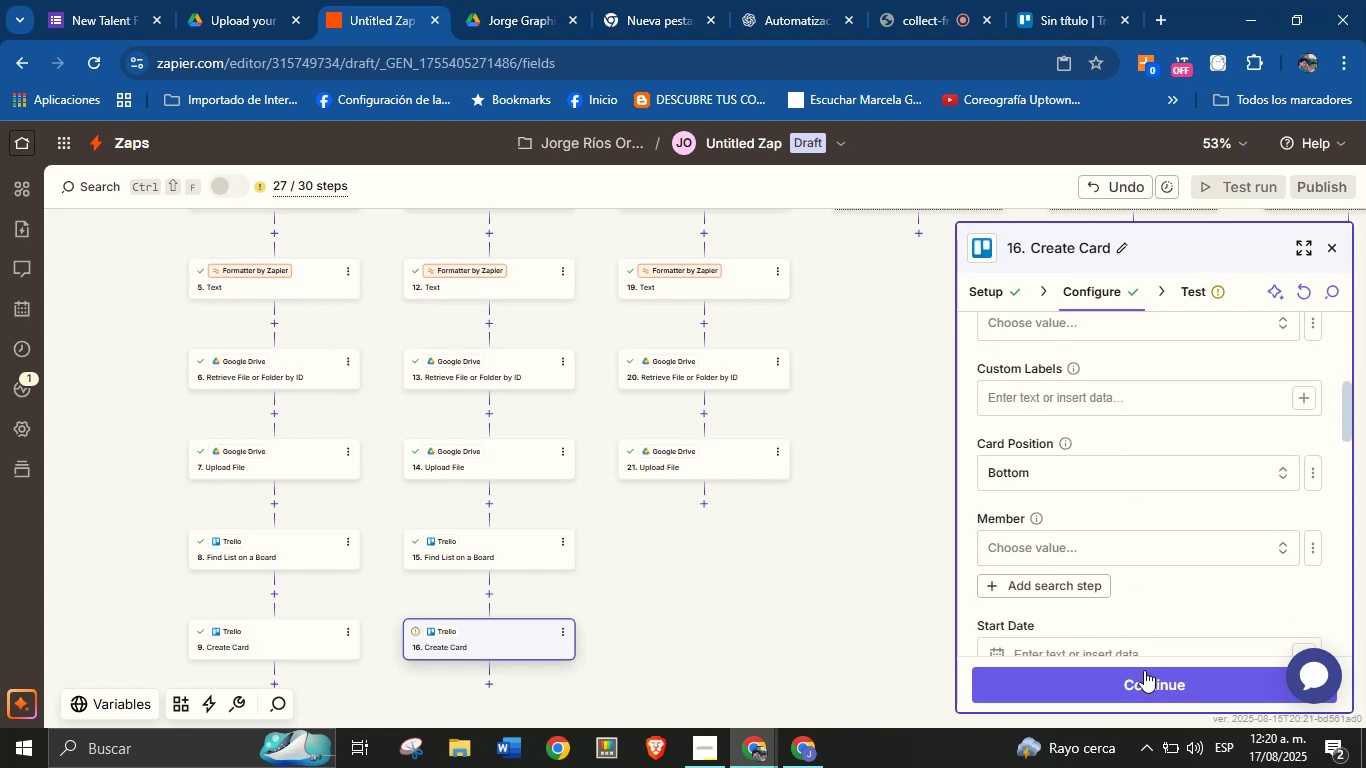 
left_click([1146, 679])
 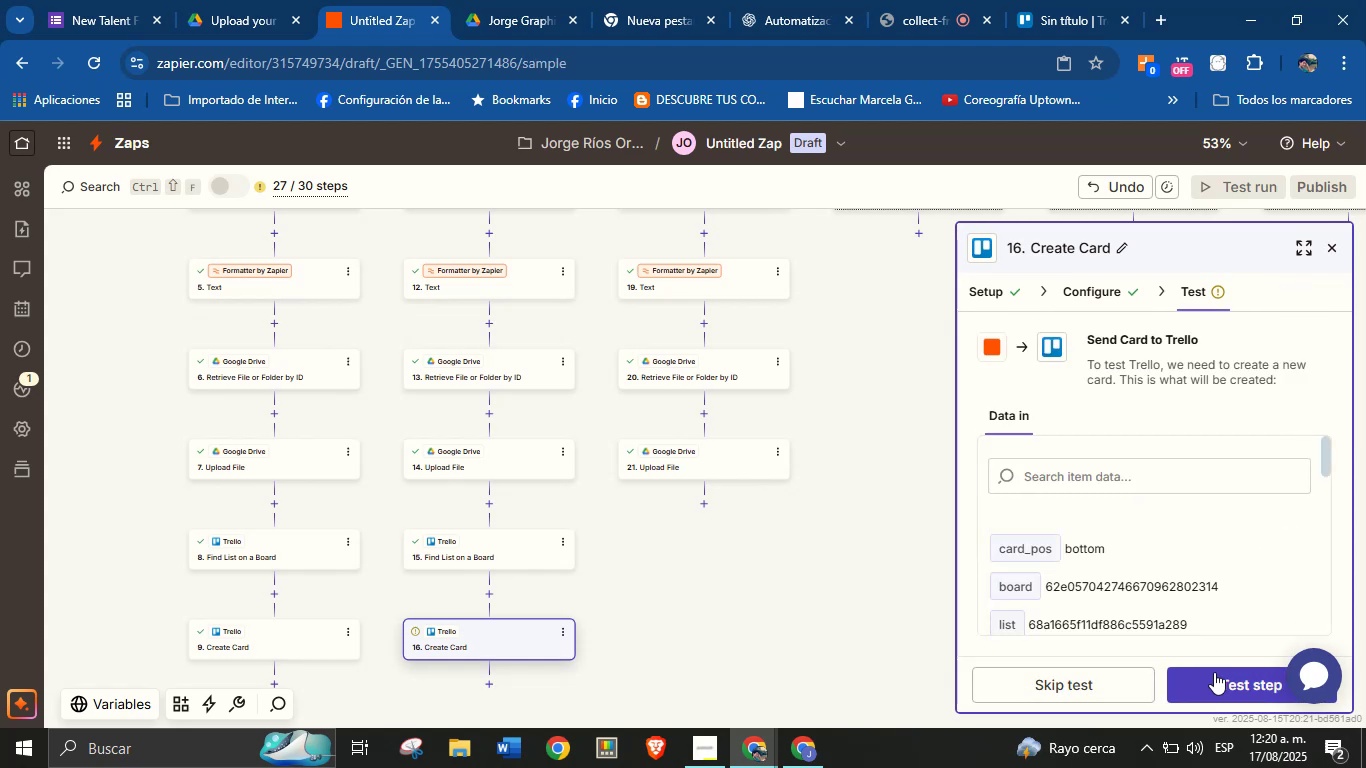 
left_click([1214, 683])
 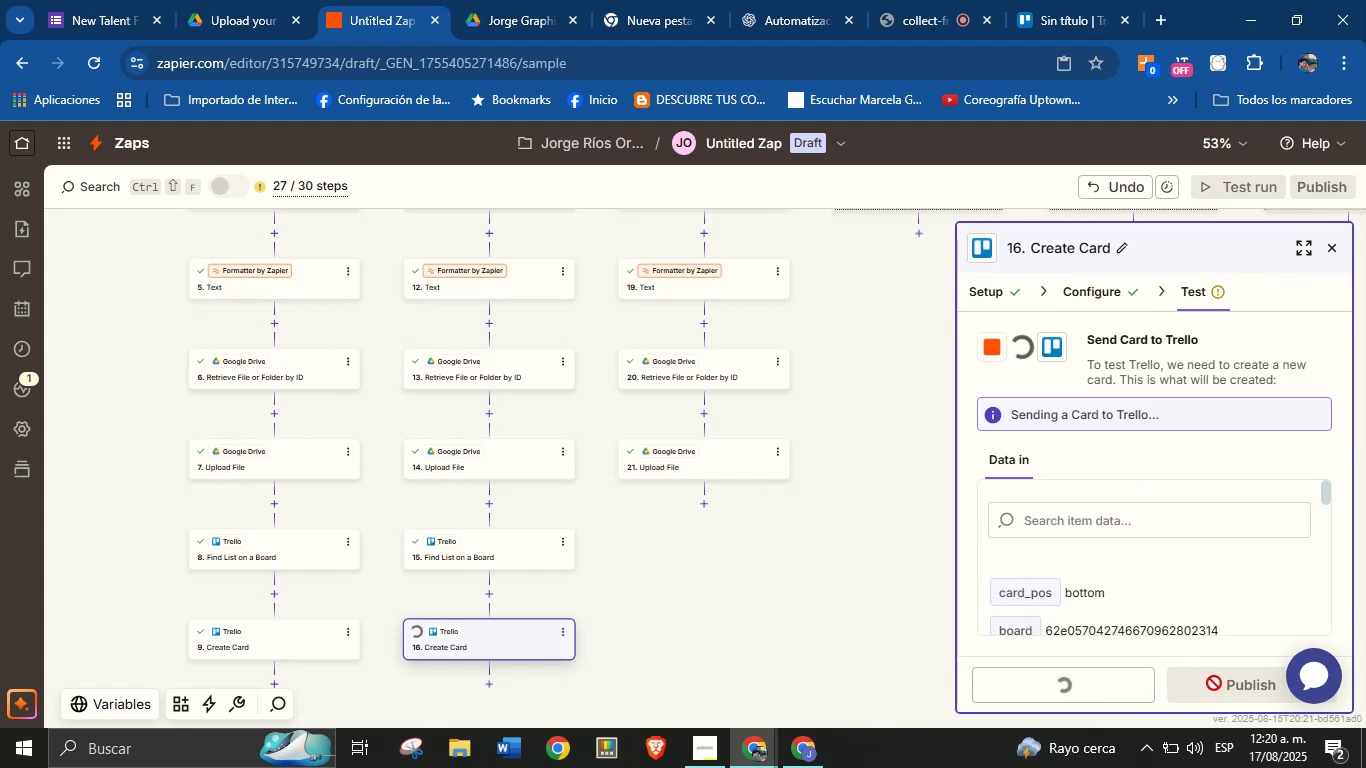 
mouse_move([1169, 627])
 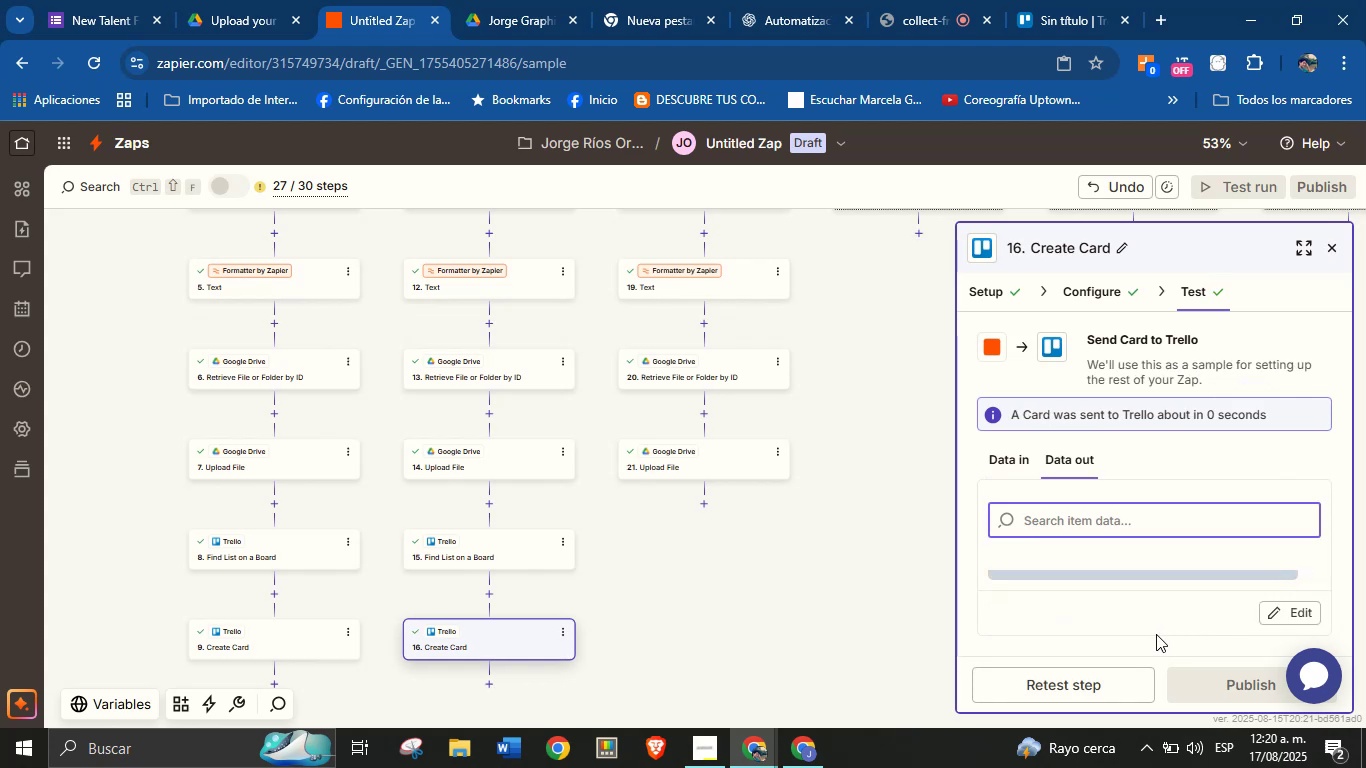 
wait(10.68)
 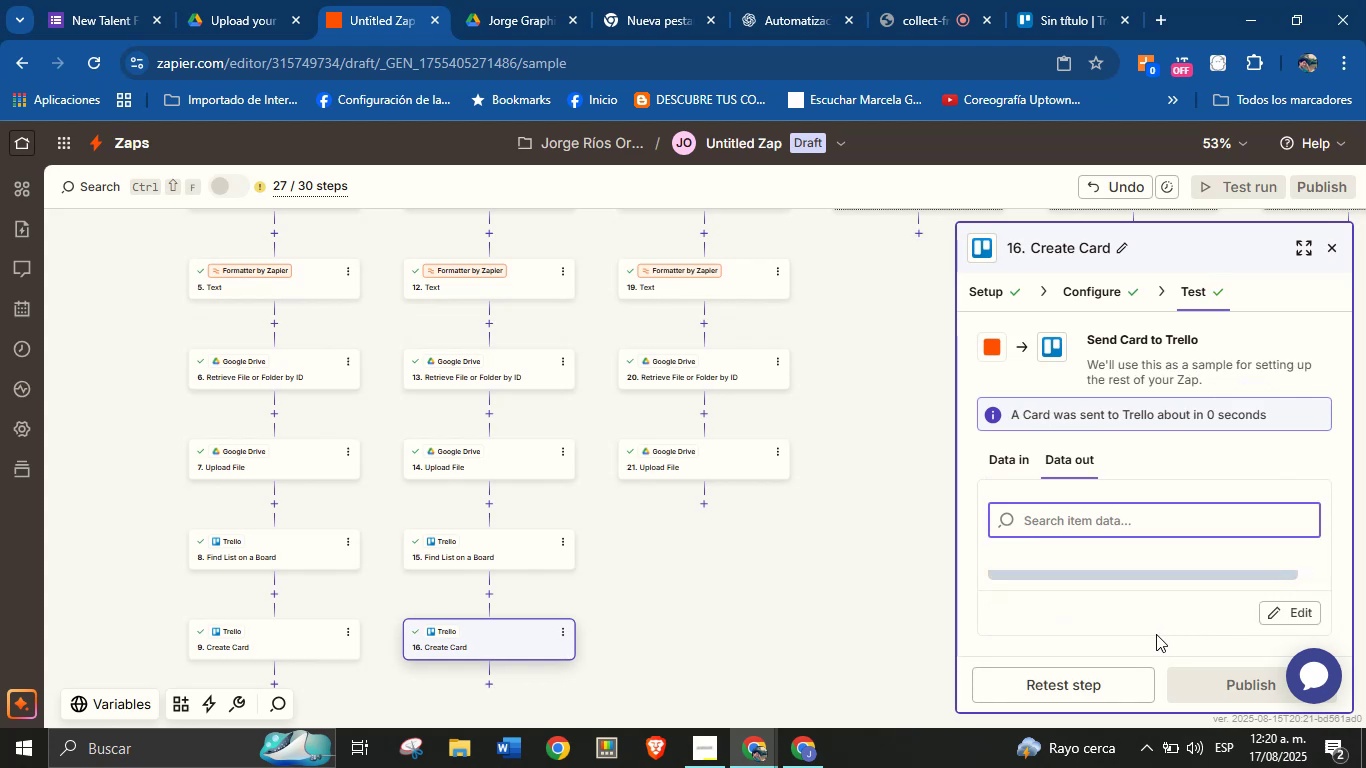 
left_click_drag(start_coordinate=[797, 586], to_coordinate=[804, 508])
 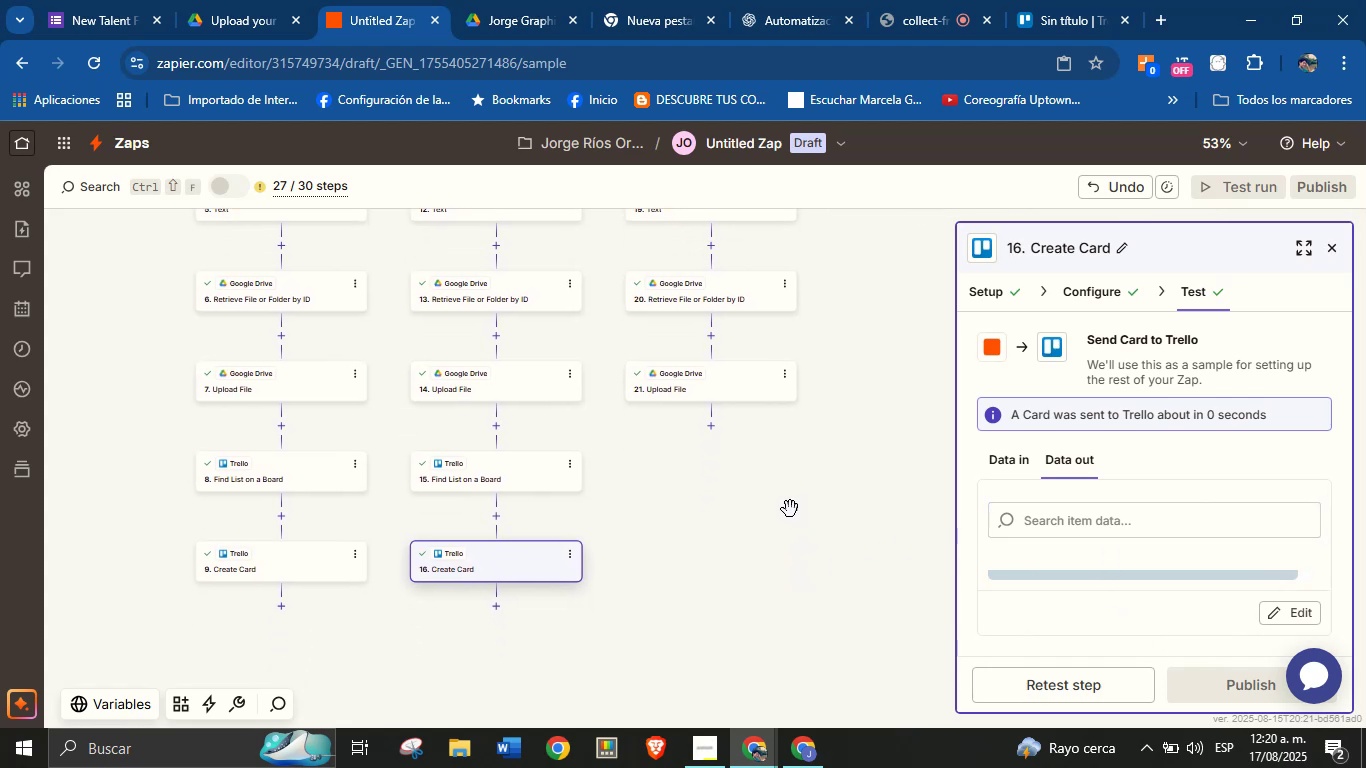 
left_click_drag(start_coordinate=[784, 498], to_coordinate=[728, 535])
 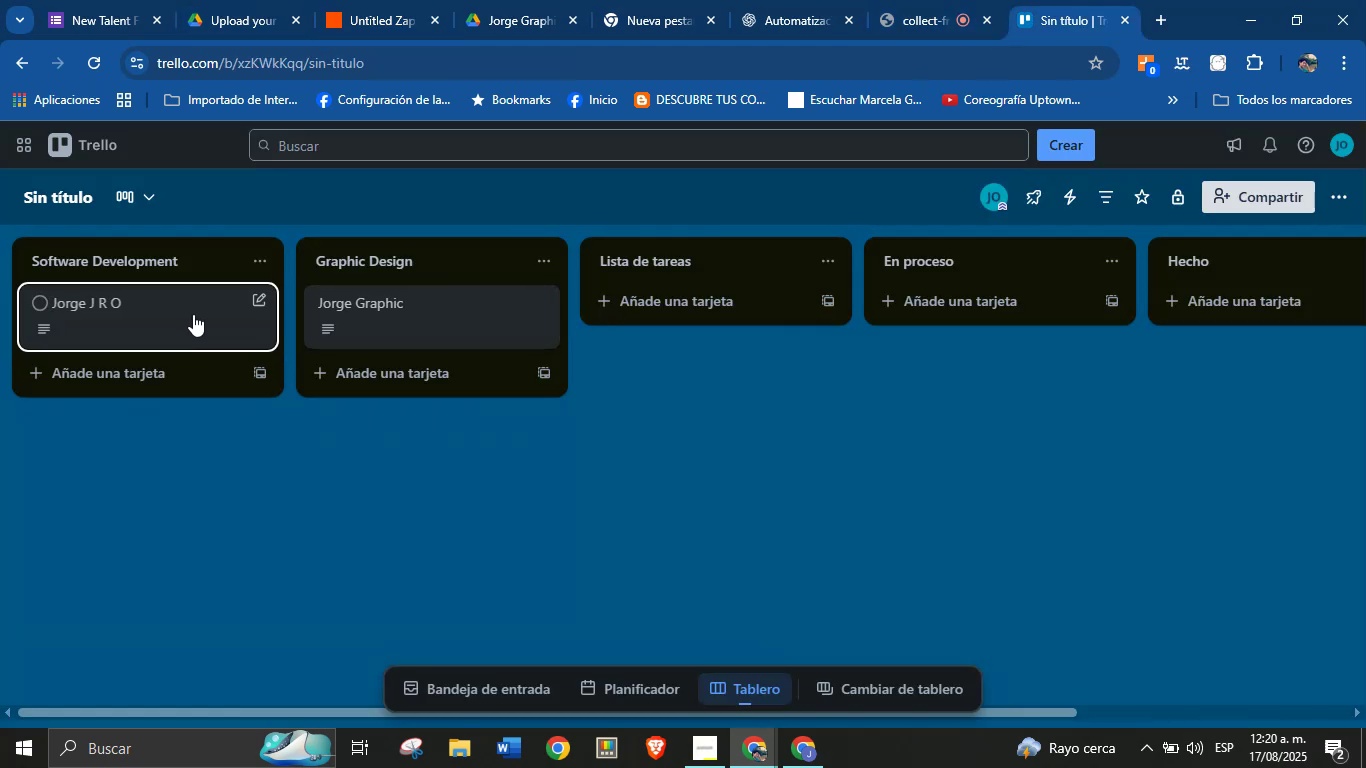 
wait(5.72)
 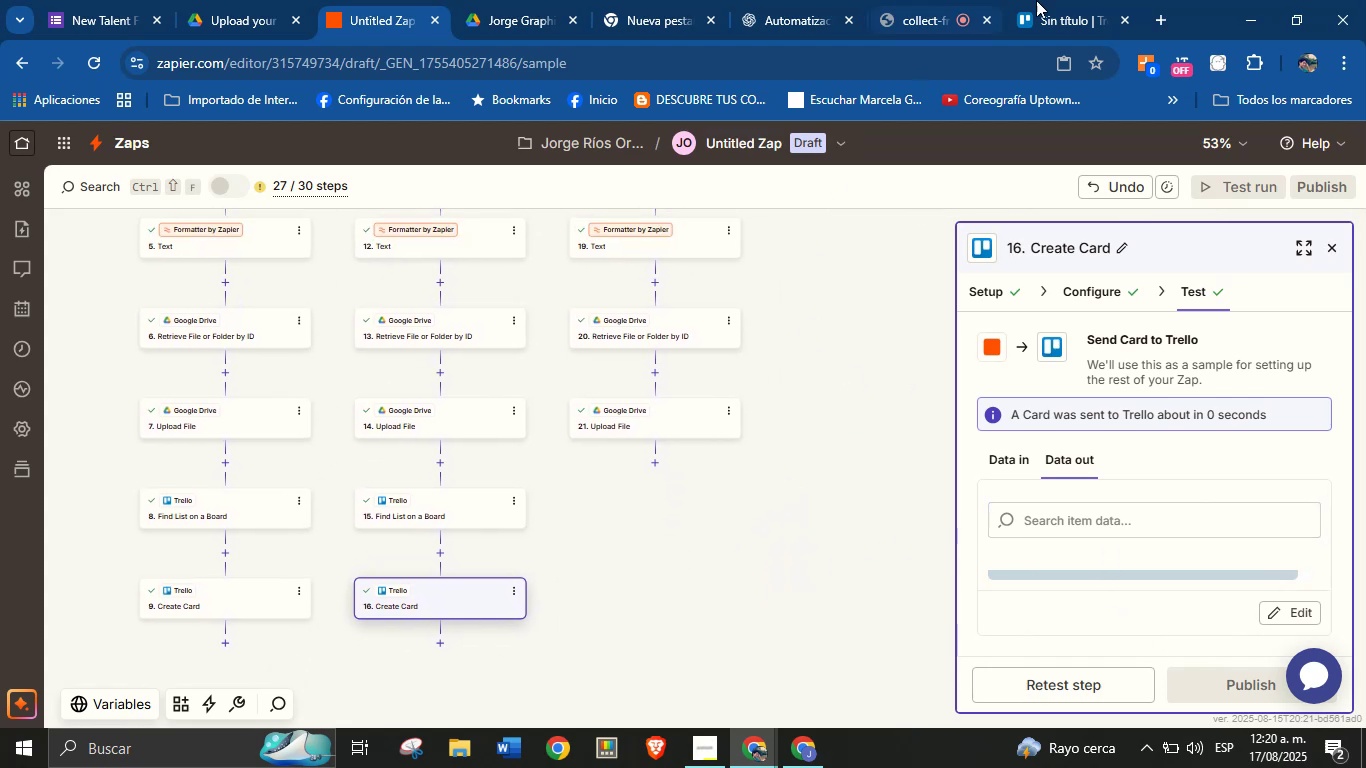 
left_click([370, 0])
 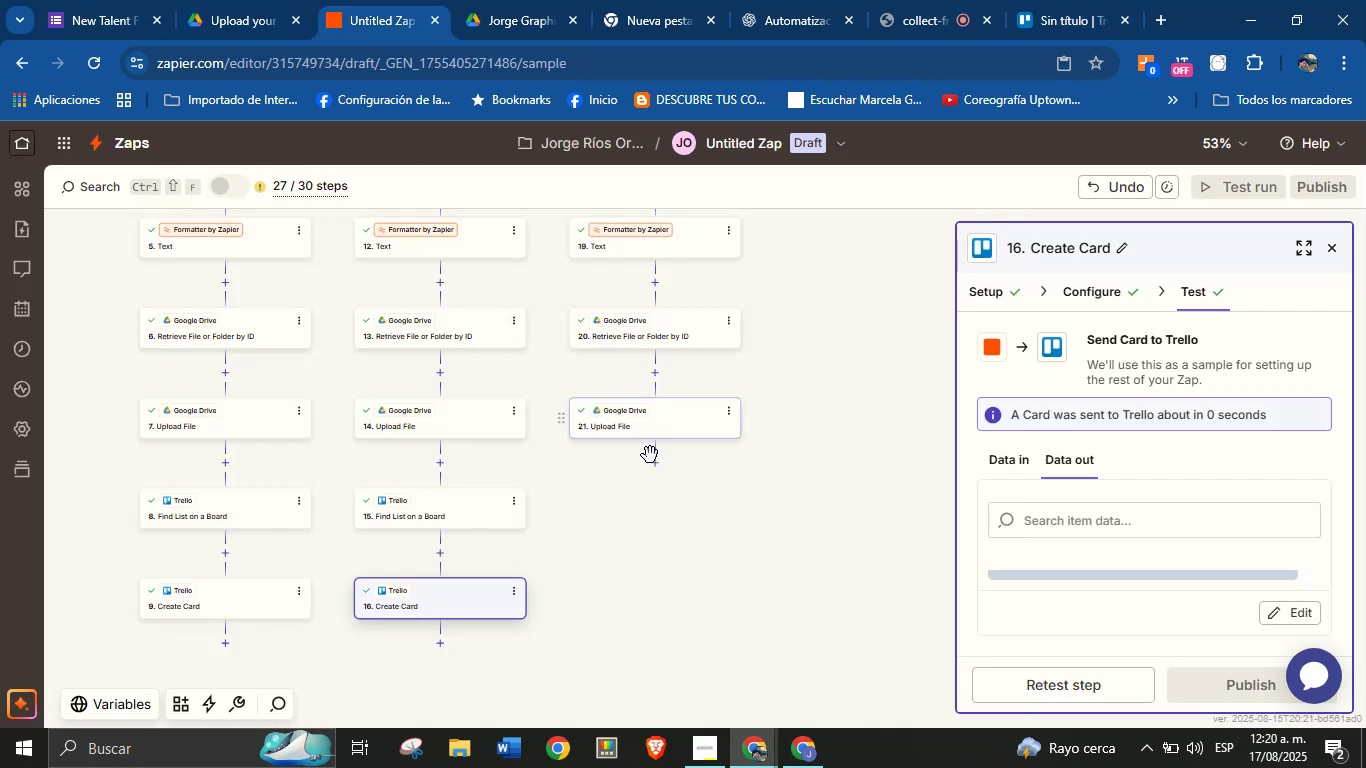 
left_click([652, 463])
 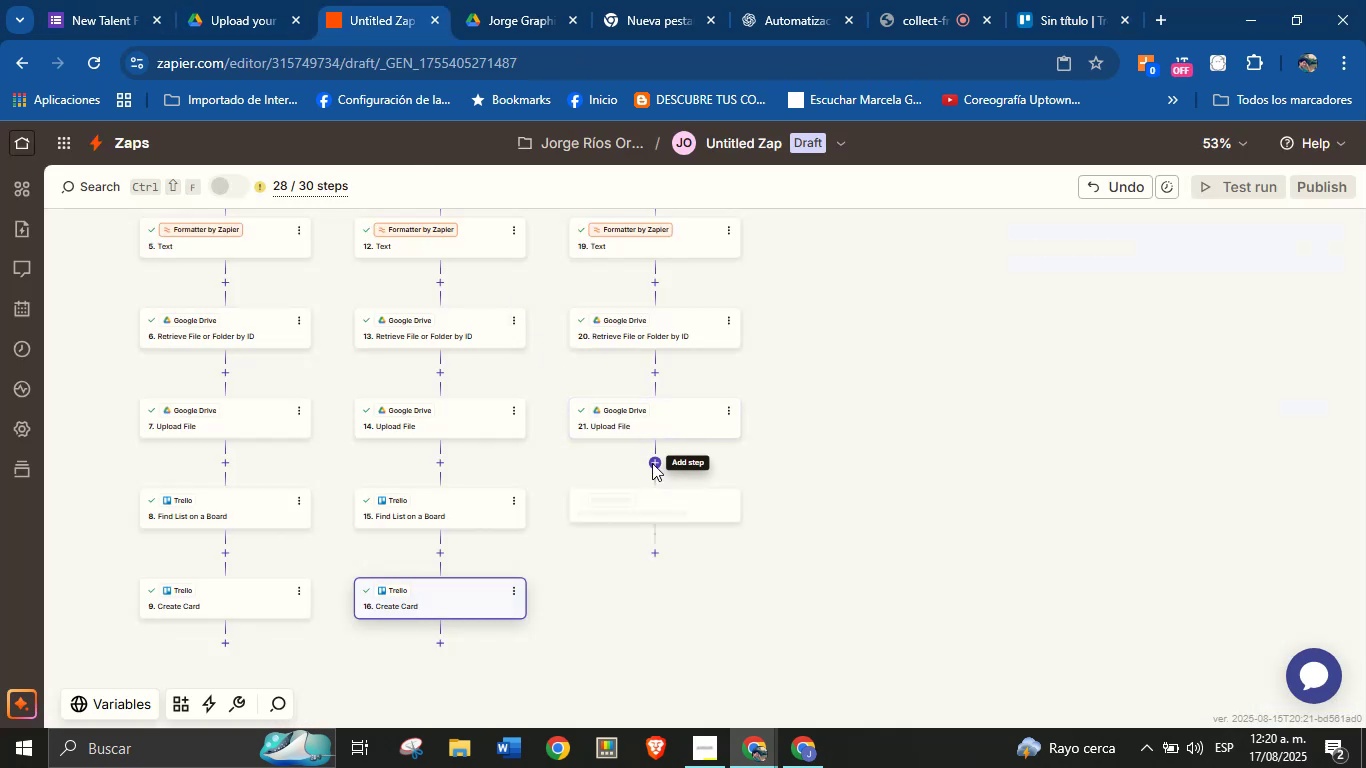 
mouse_move([749, 488])
 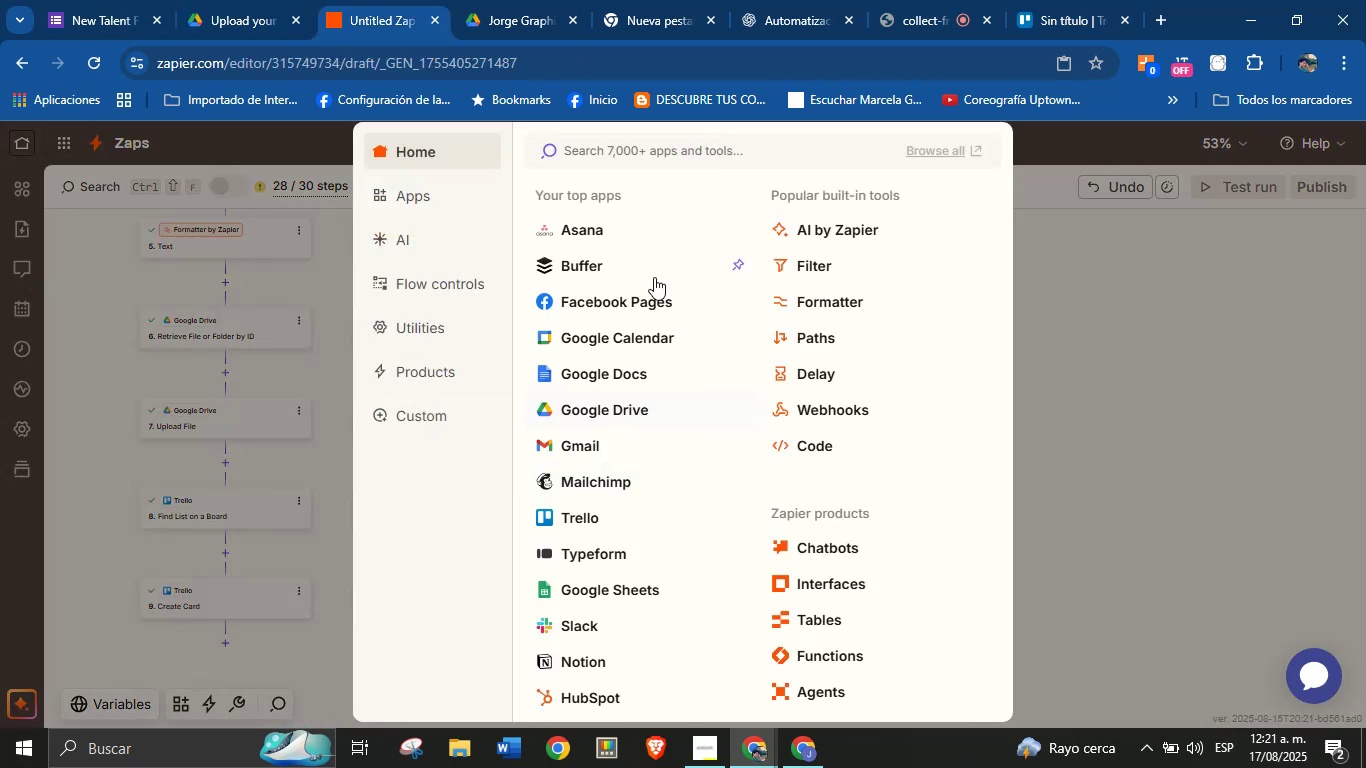 
left_click([595, 520])
 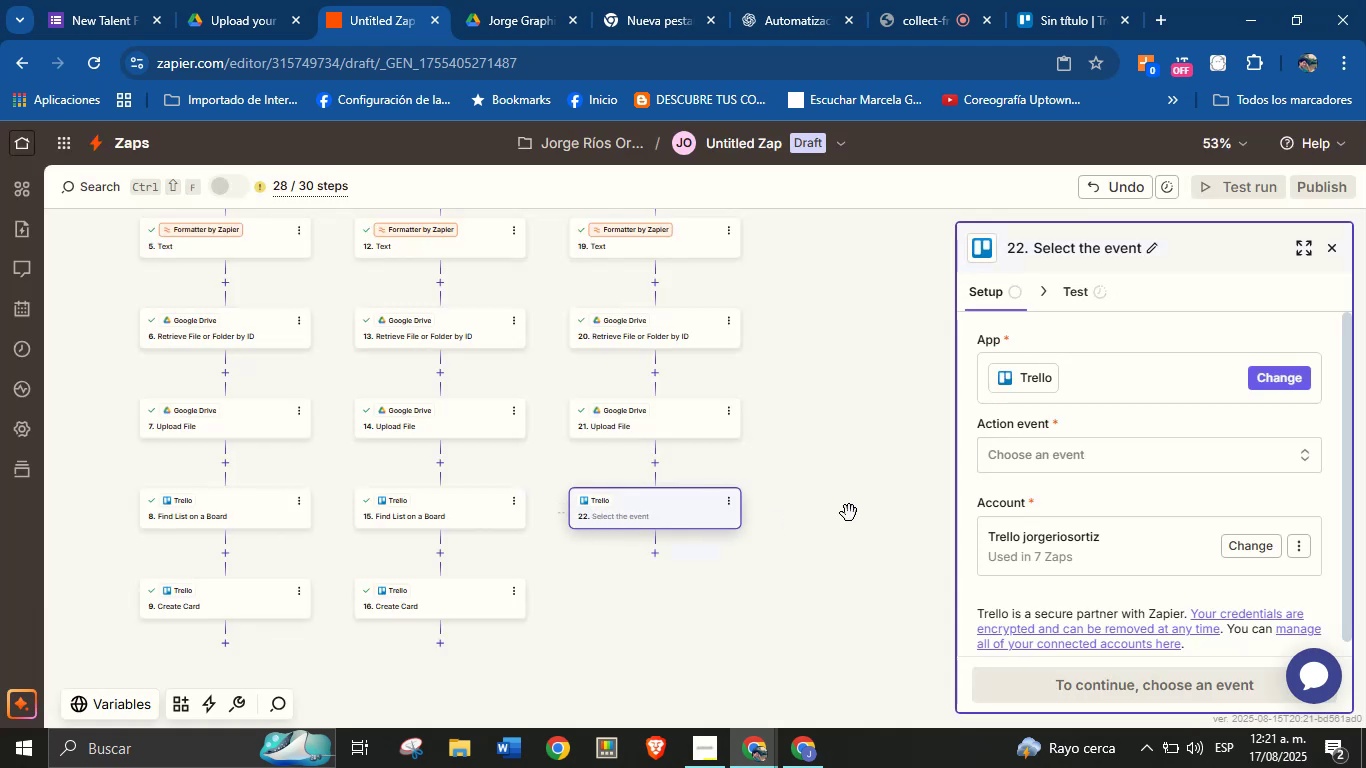 
left_click([1043, 460])
 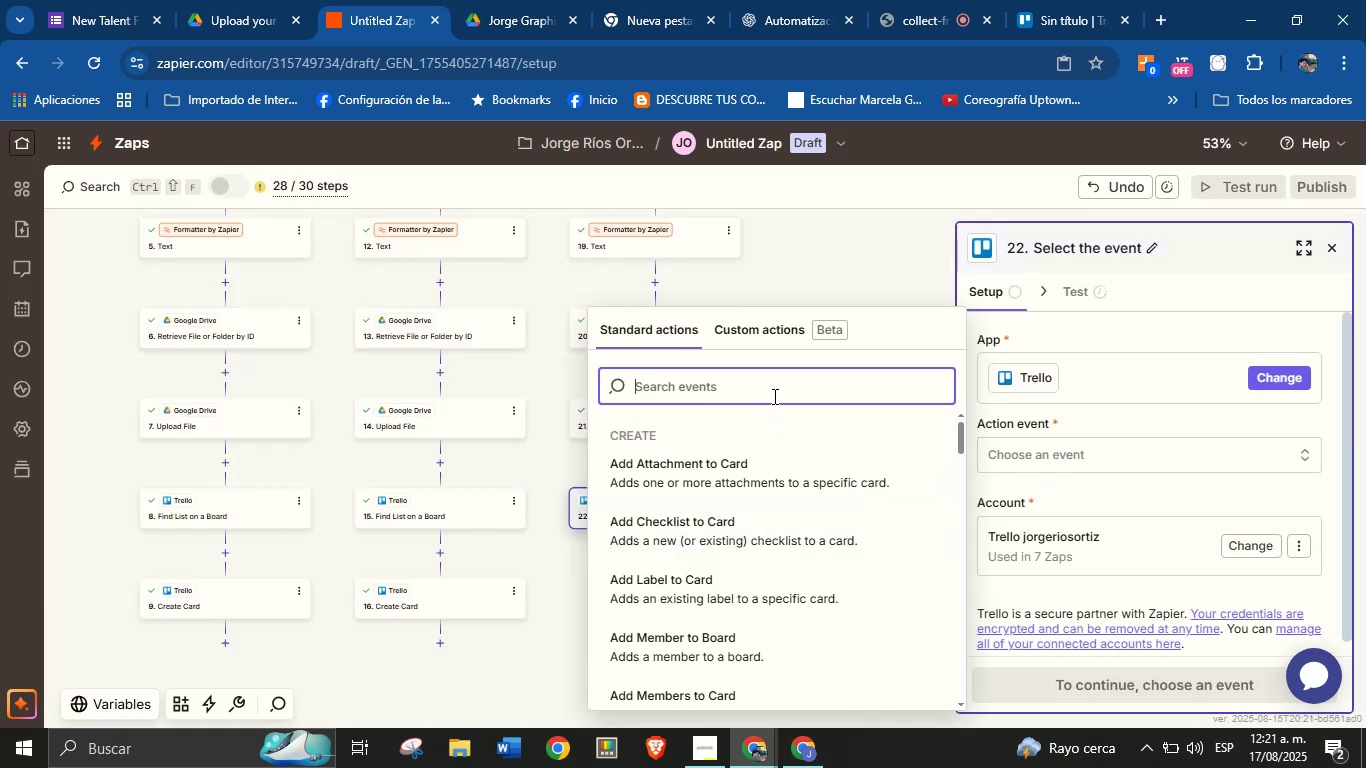 
type(list)
 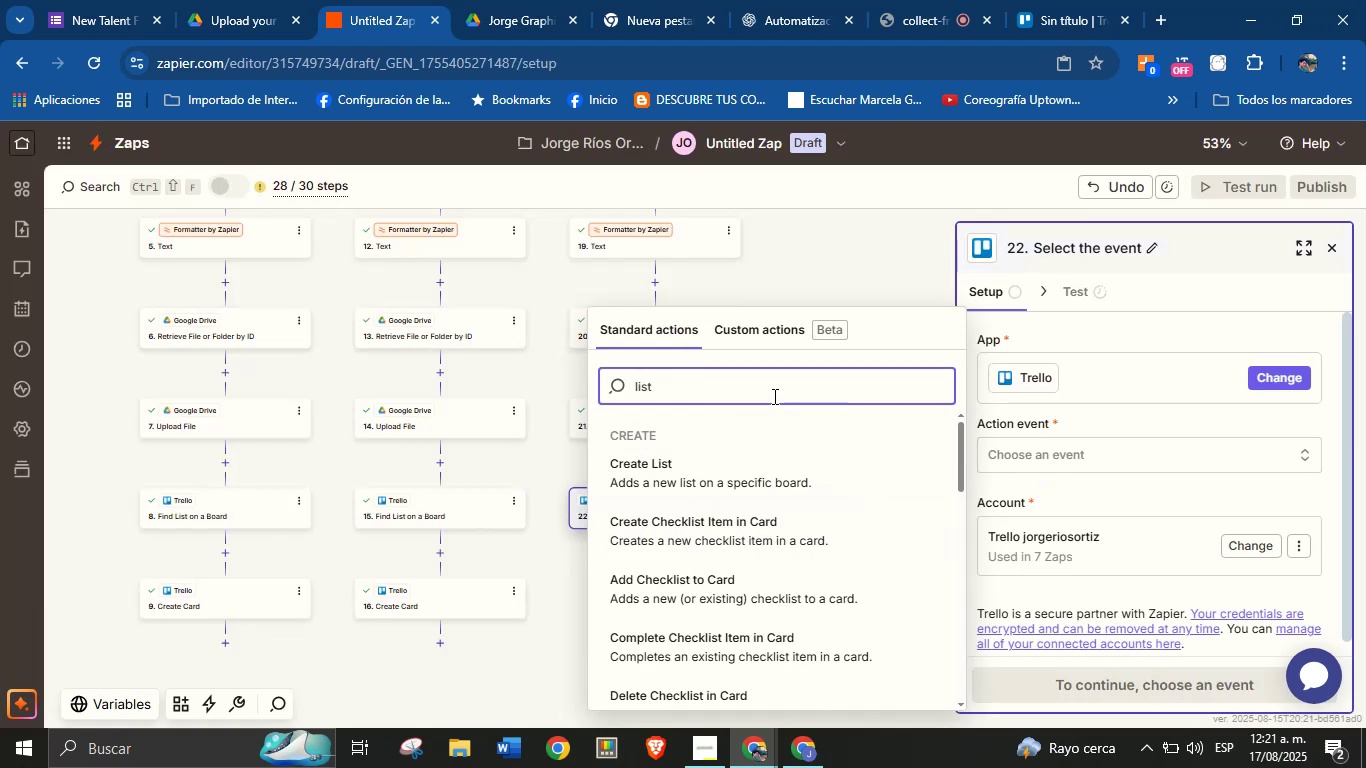 
scroll: coordinate [768, 524], scroll_direction: up, amount: 1.0
 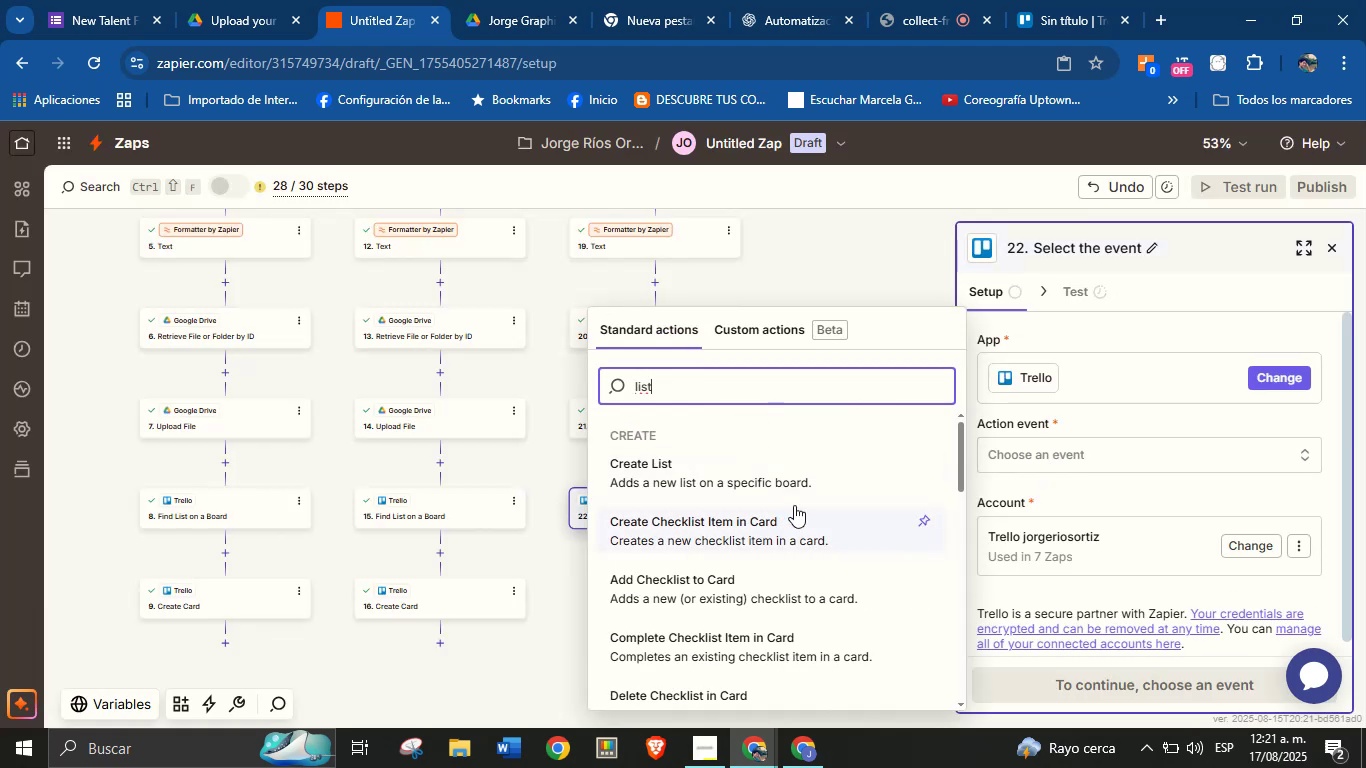 
scroll: coordinate [810, 476], scroll_direction: down, amount: 2.0
 